 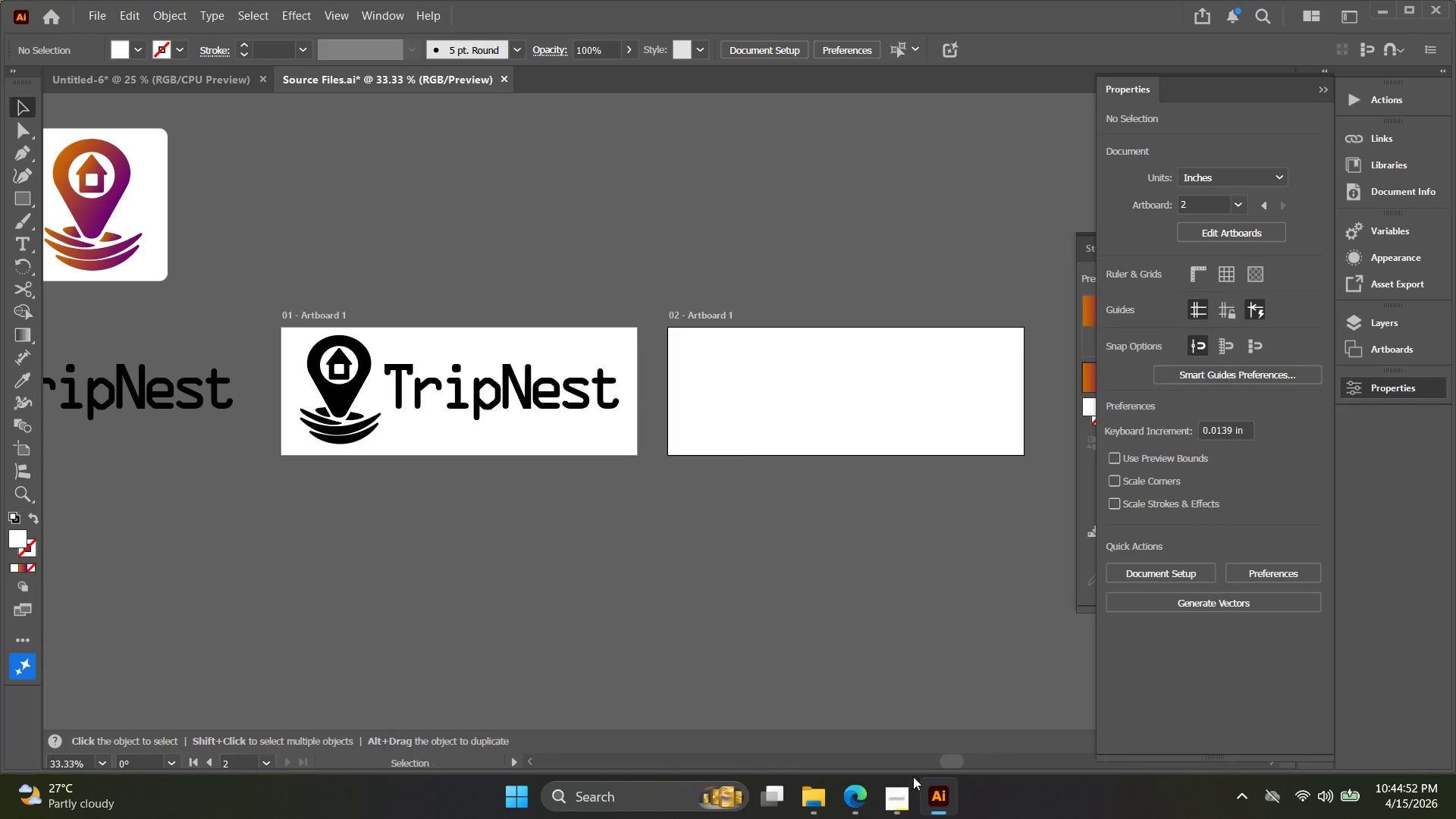 
left_click_drag(start_coordinate=[238, 420], to_coordinate=[591, 456])
 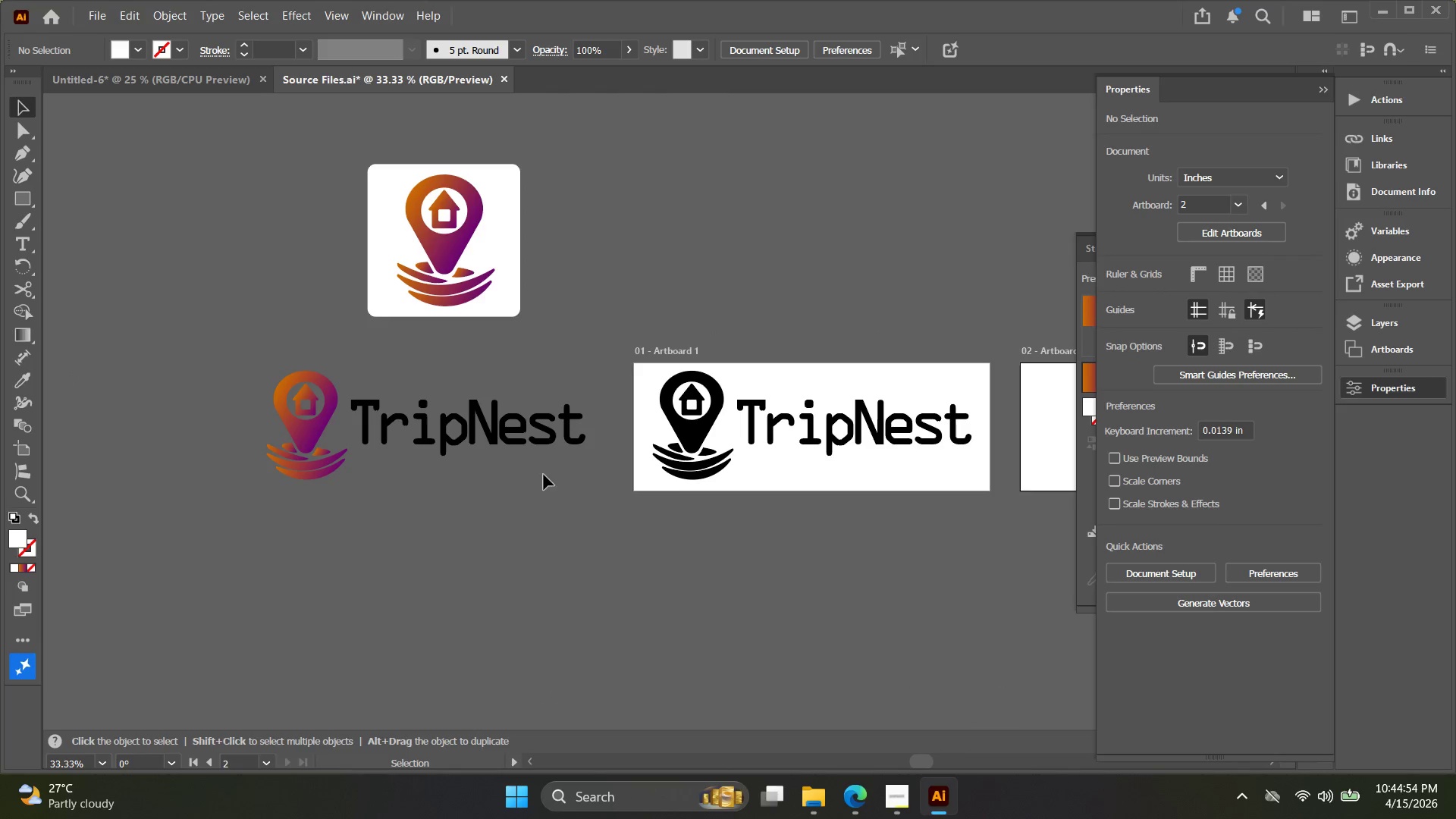 
left_click_drag(start_coordinate=[540, 475], to_coordinate=[430, 417])
 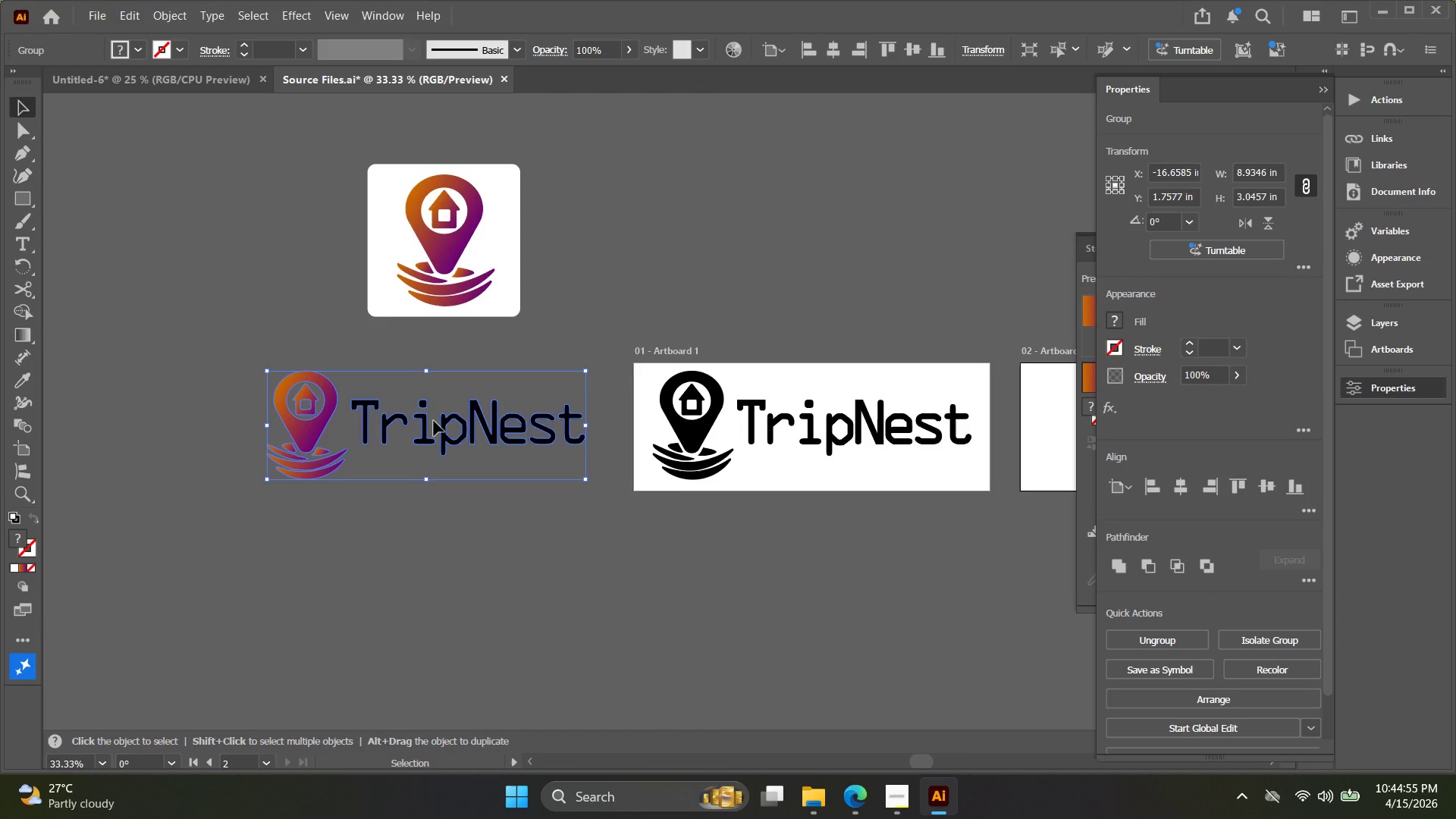 
key(Shift+O)
 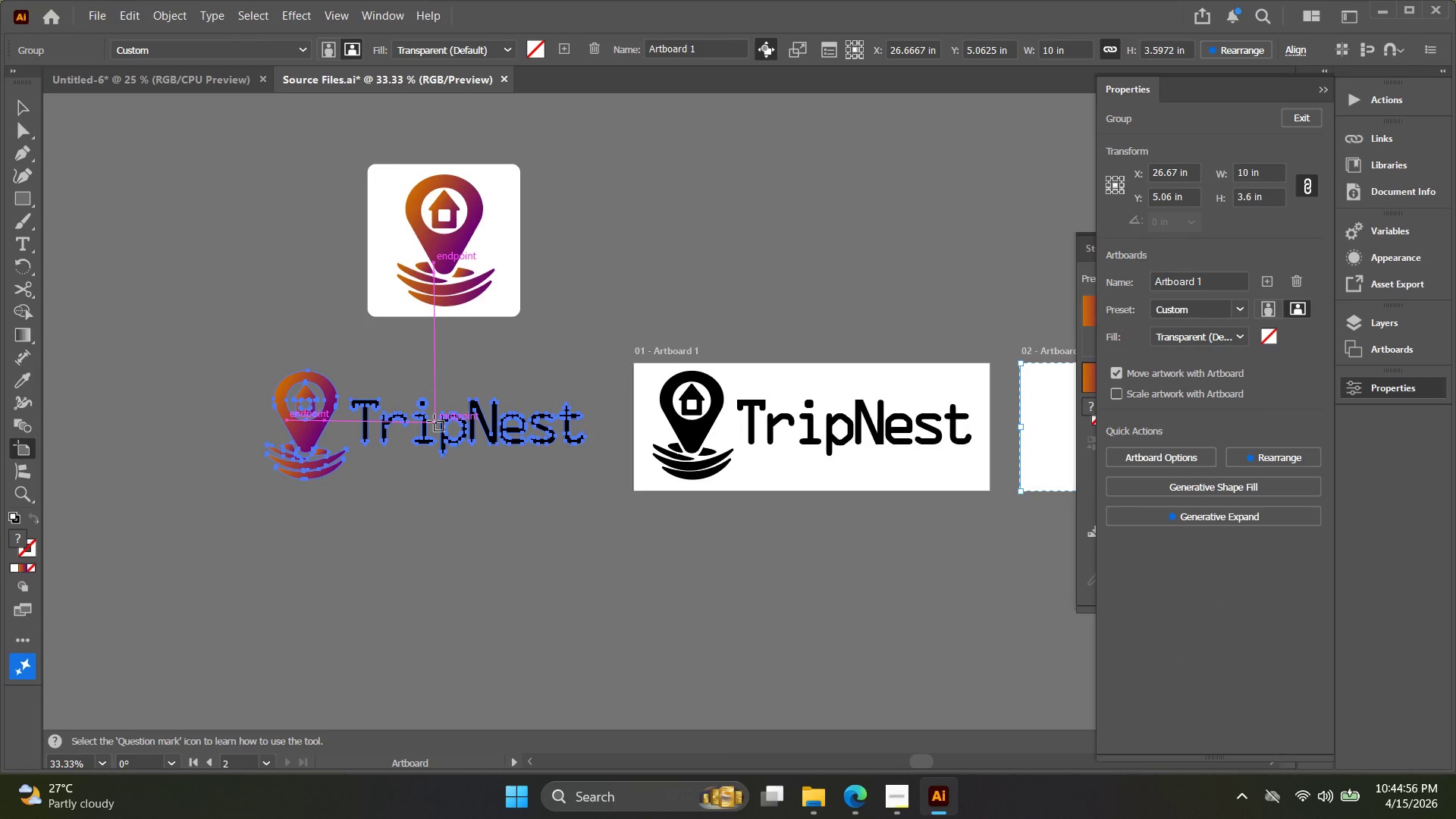 
key(Alt+AltLeft)
 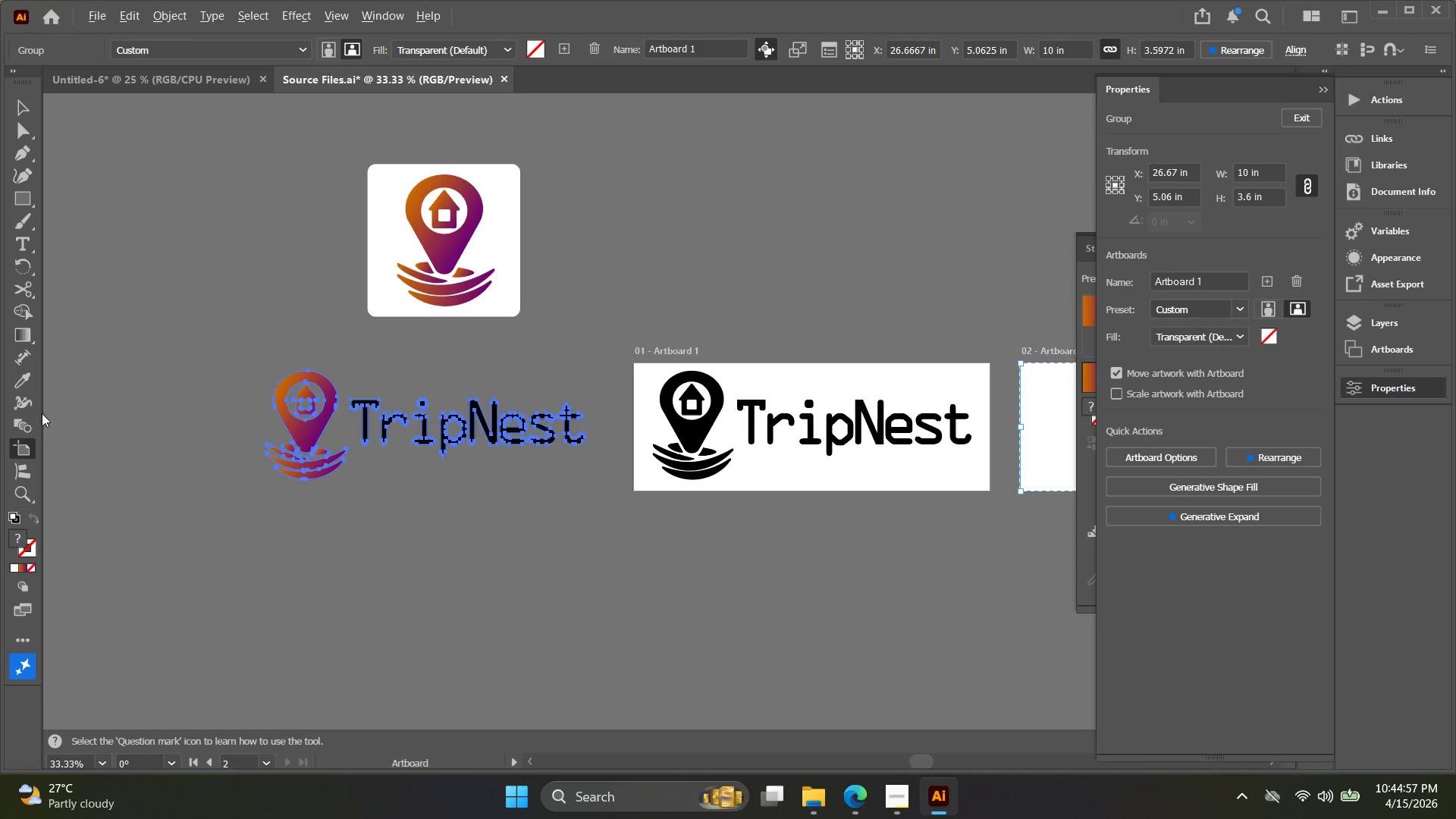 
hold_key(key=Space, duration=0.41)
 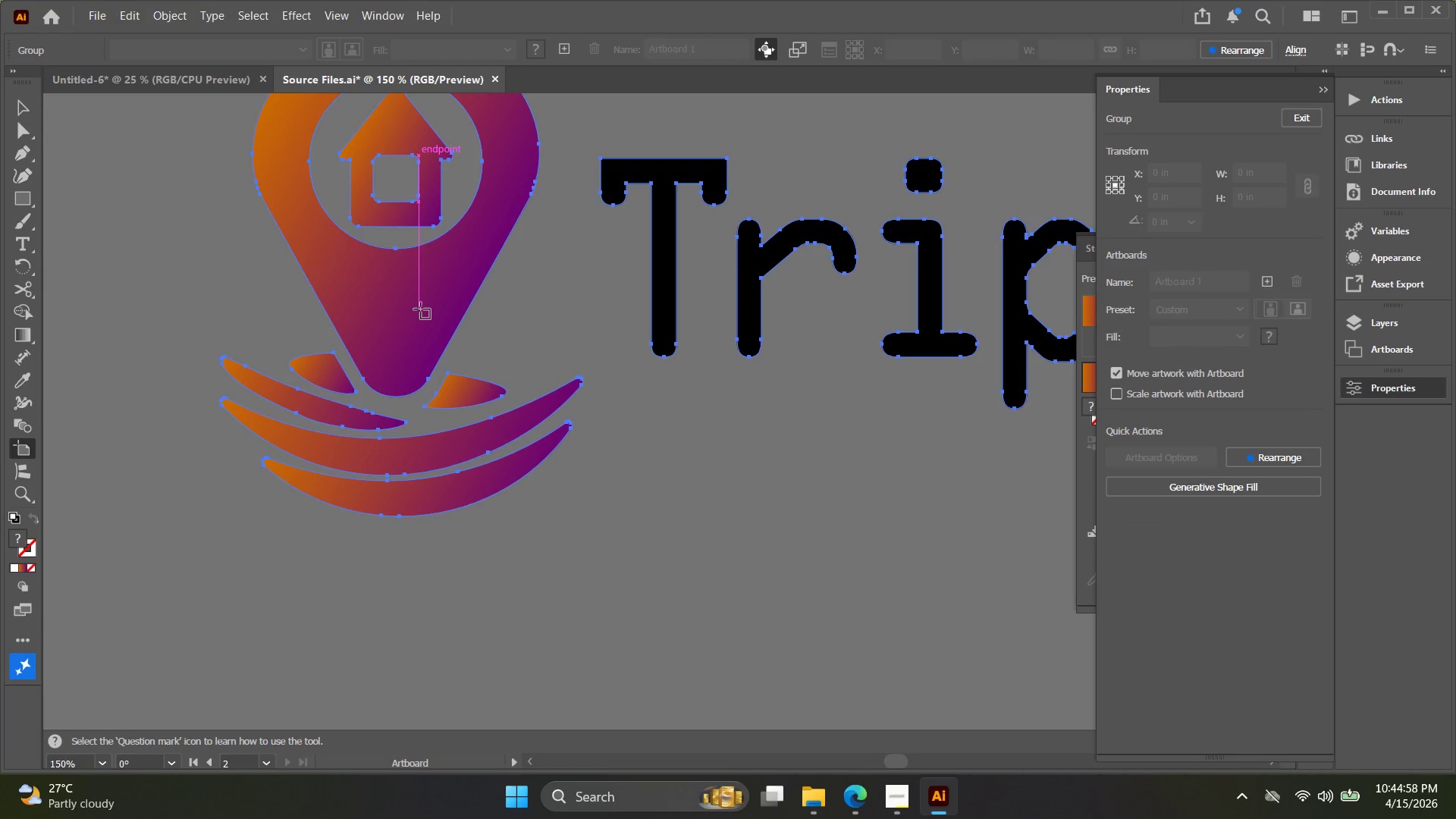 
scroll: coordinate [42, 416], scroll_direction: up, amount: 4.0
 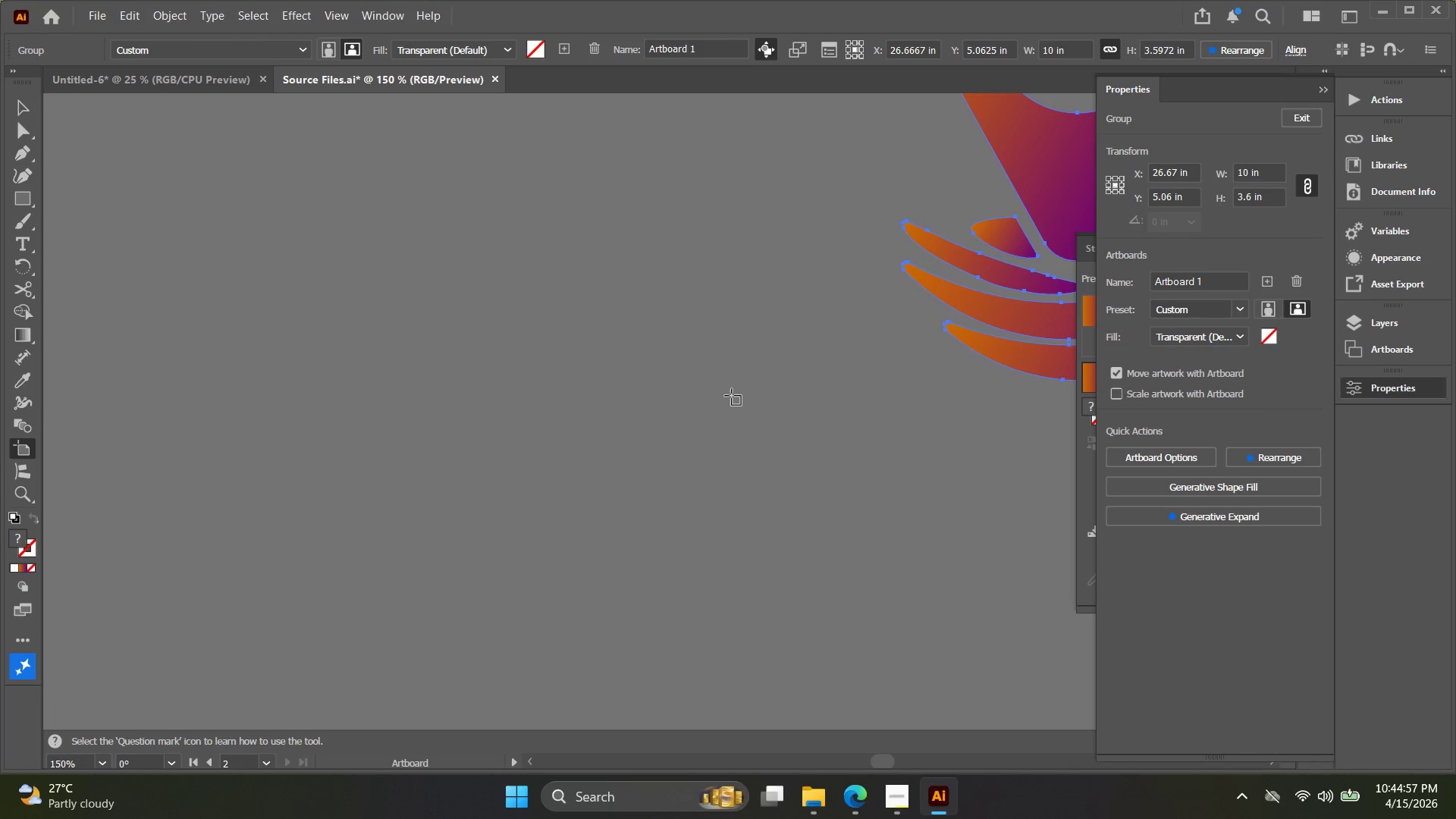 
left_click_drag(start_coordinate=[724, 397], to_coordinate=[46, 531])
 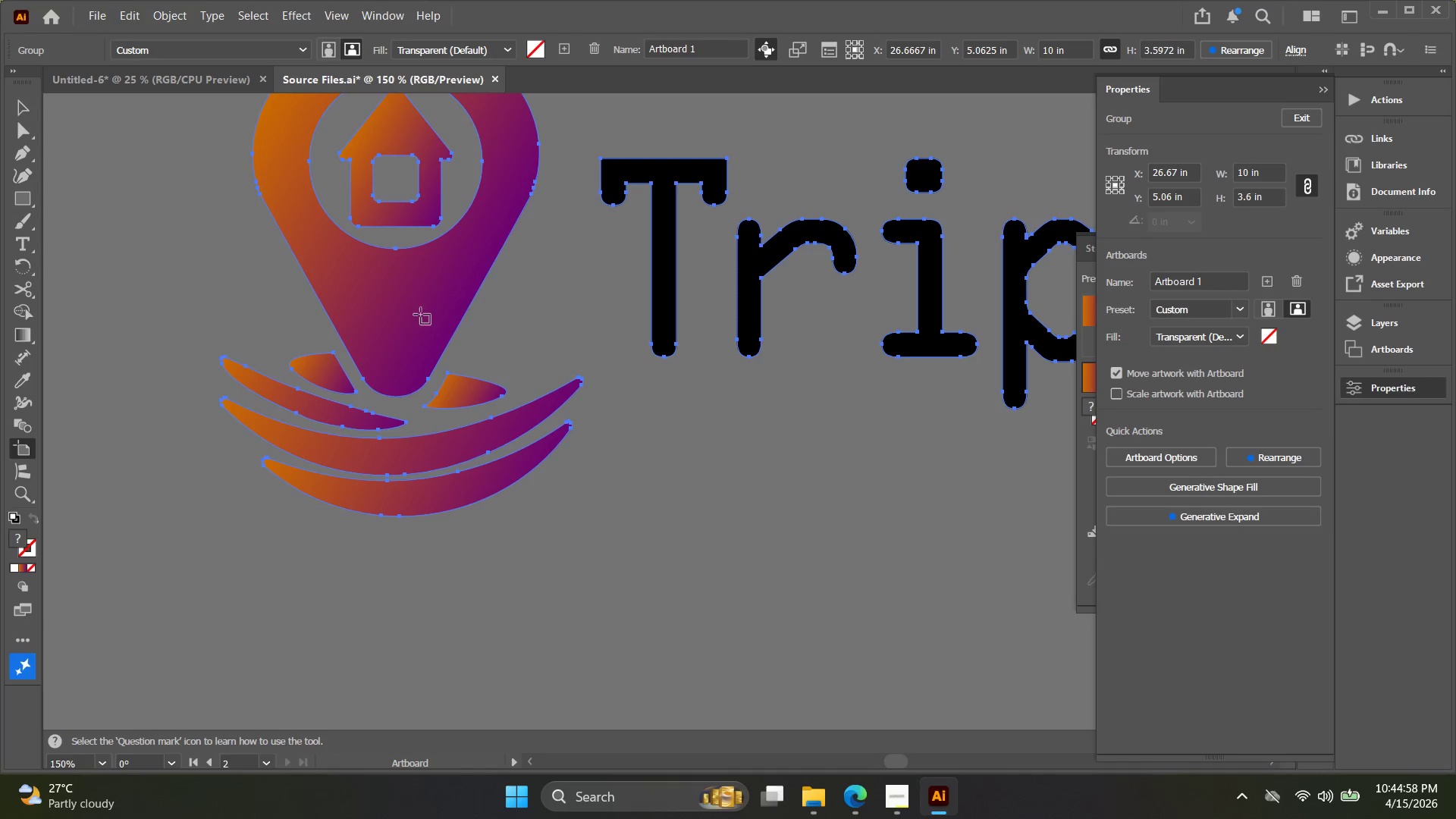 
left_click([420, 310])
 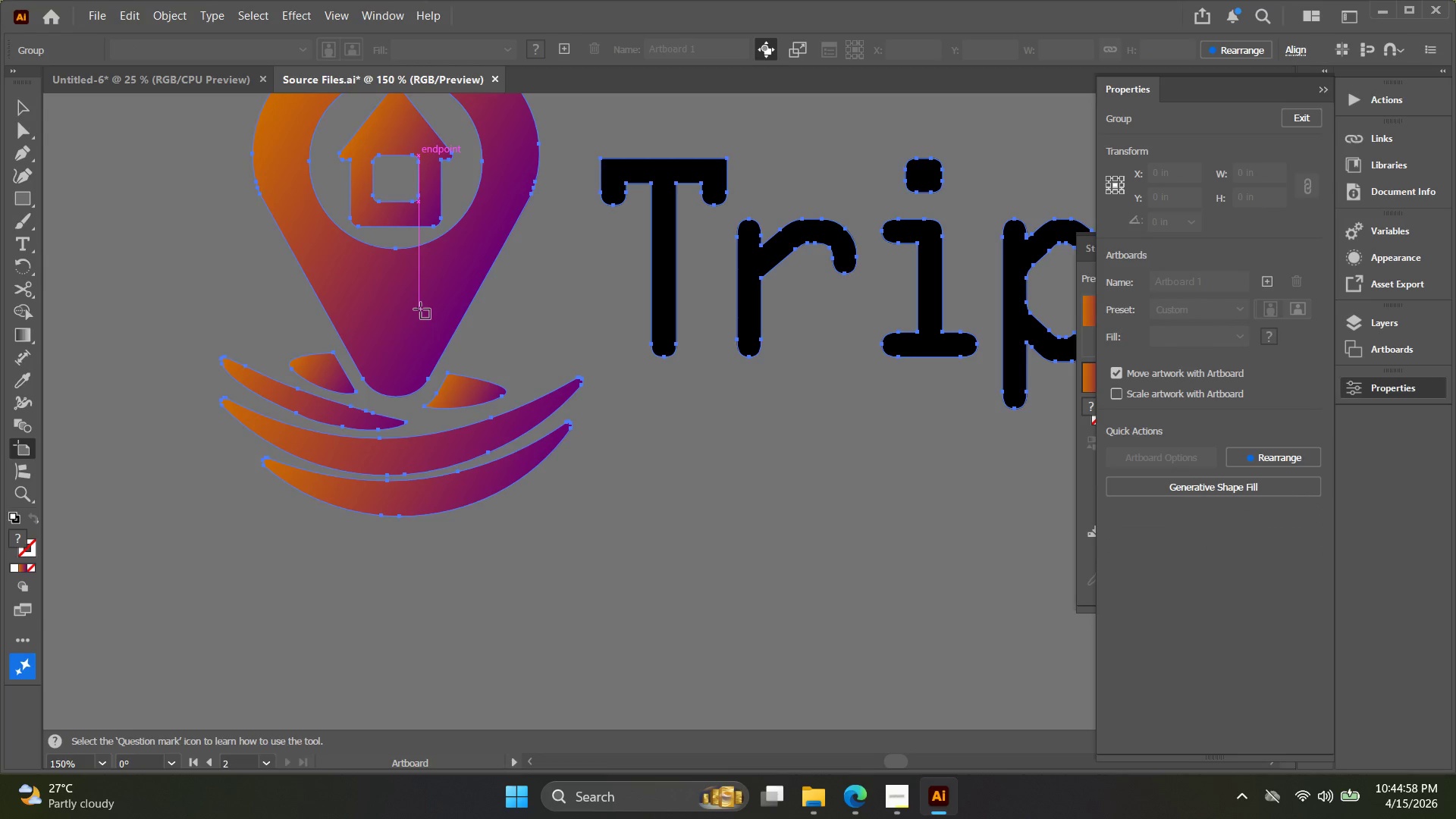 
left_click([421, 302])
 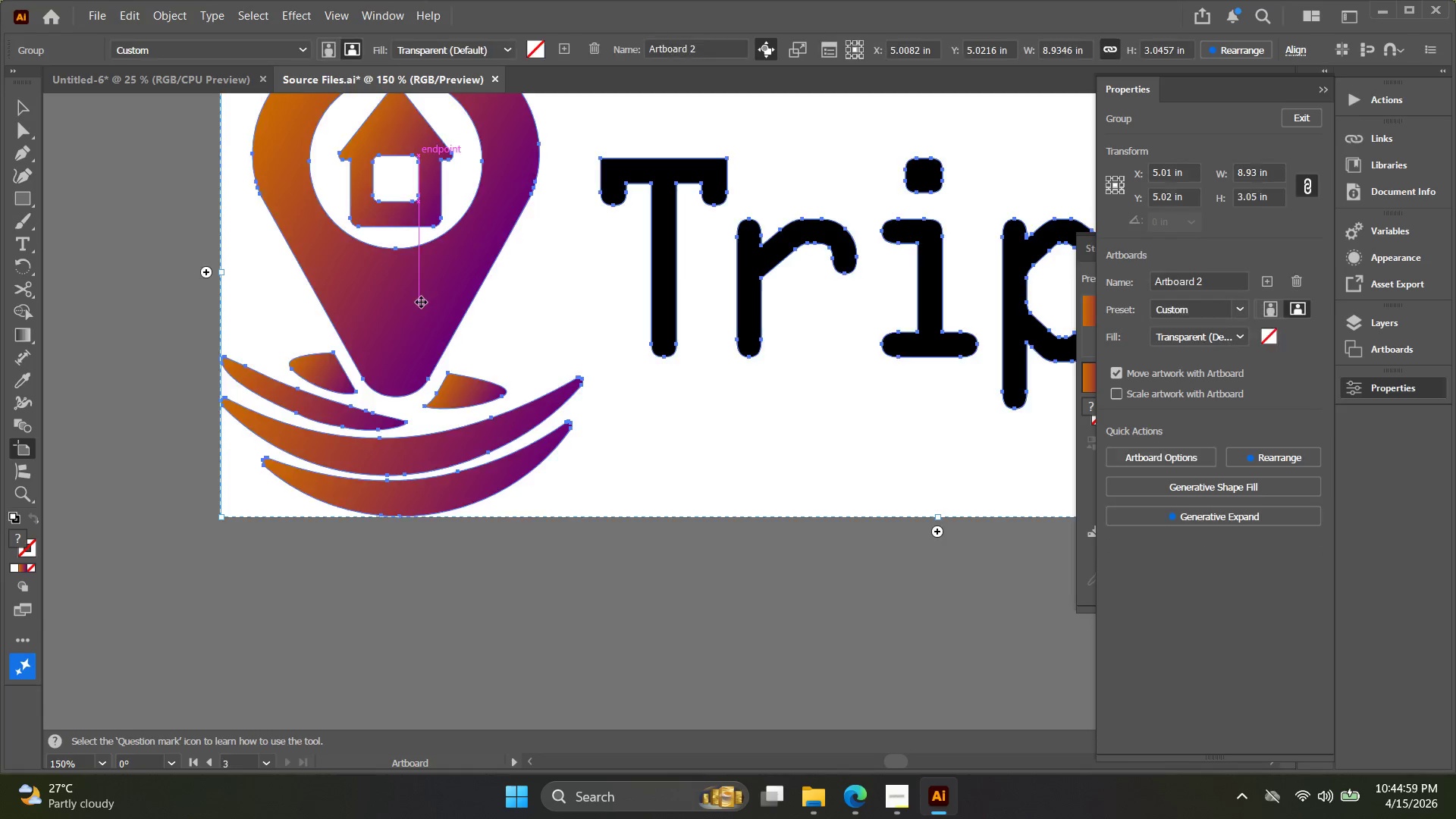 
key(V)
 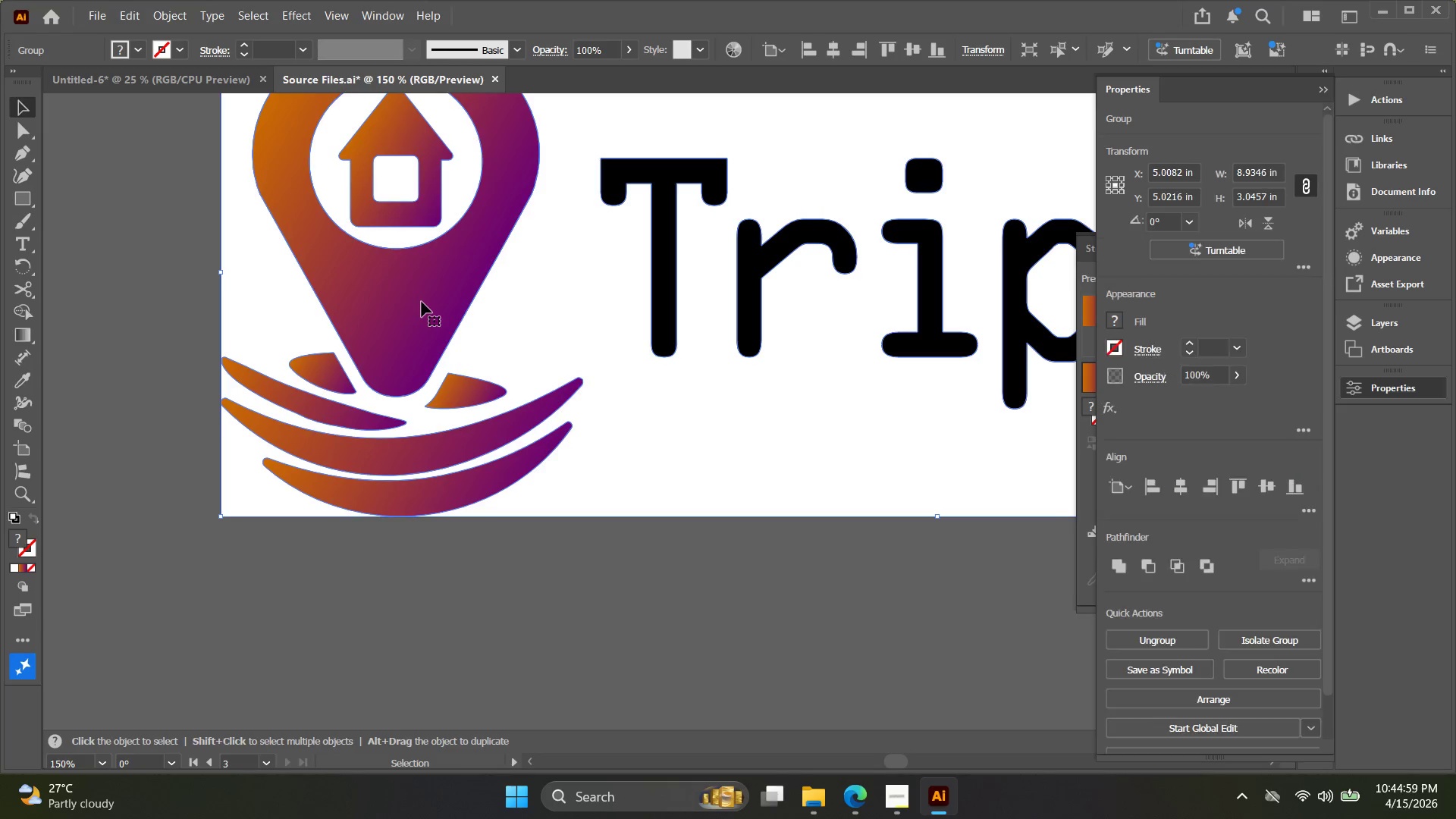 
key(Alt+AltLeft)
 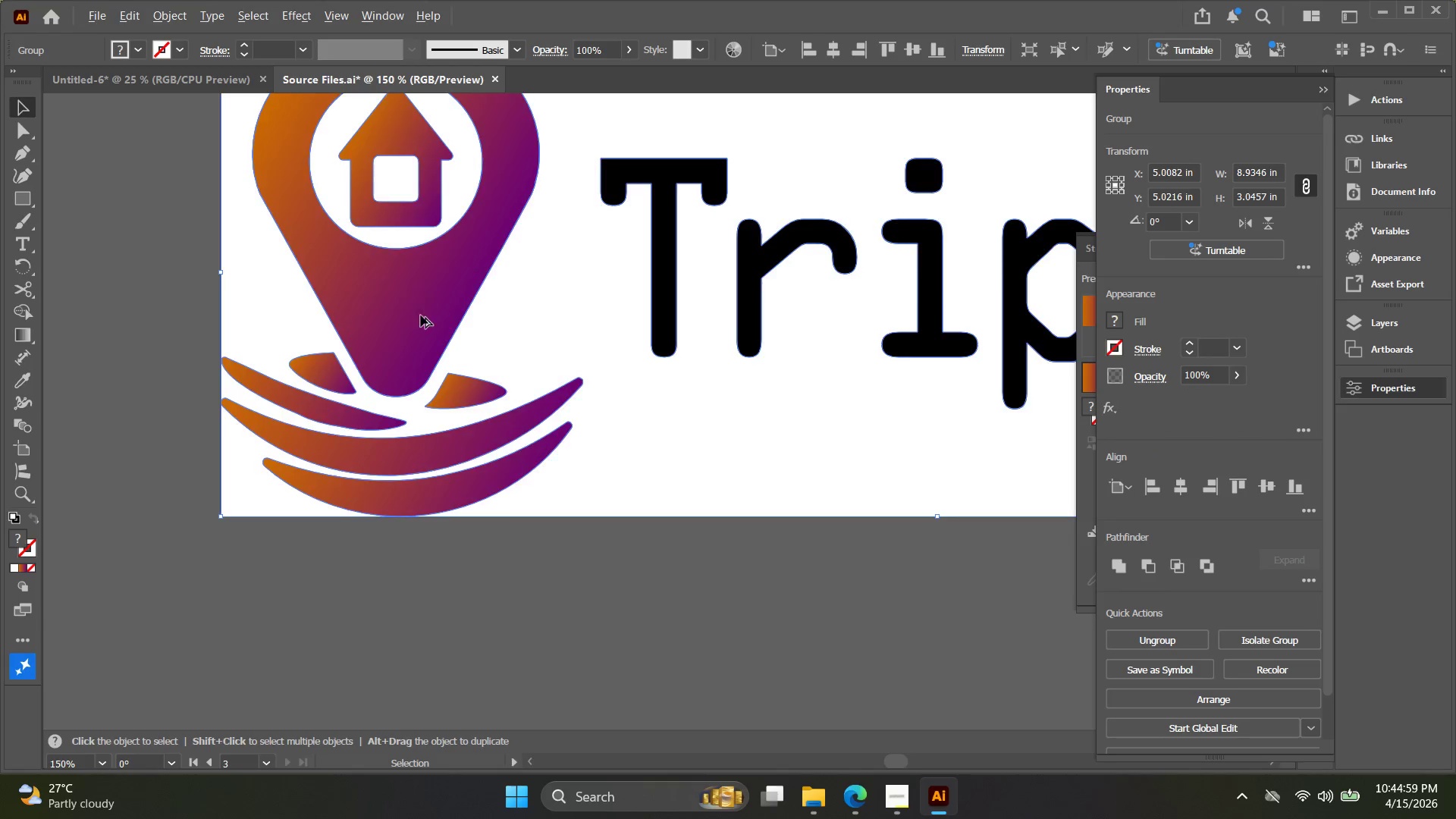 
hold_key(key=Space, duration=0.31)
 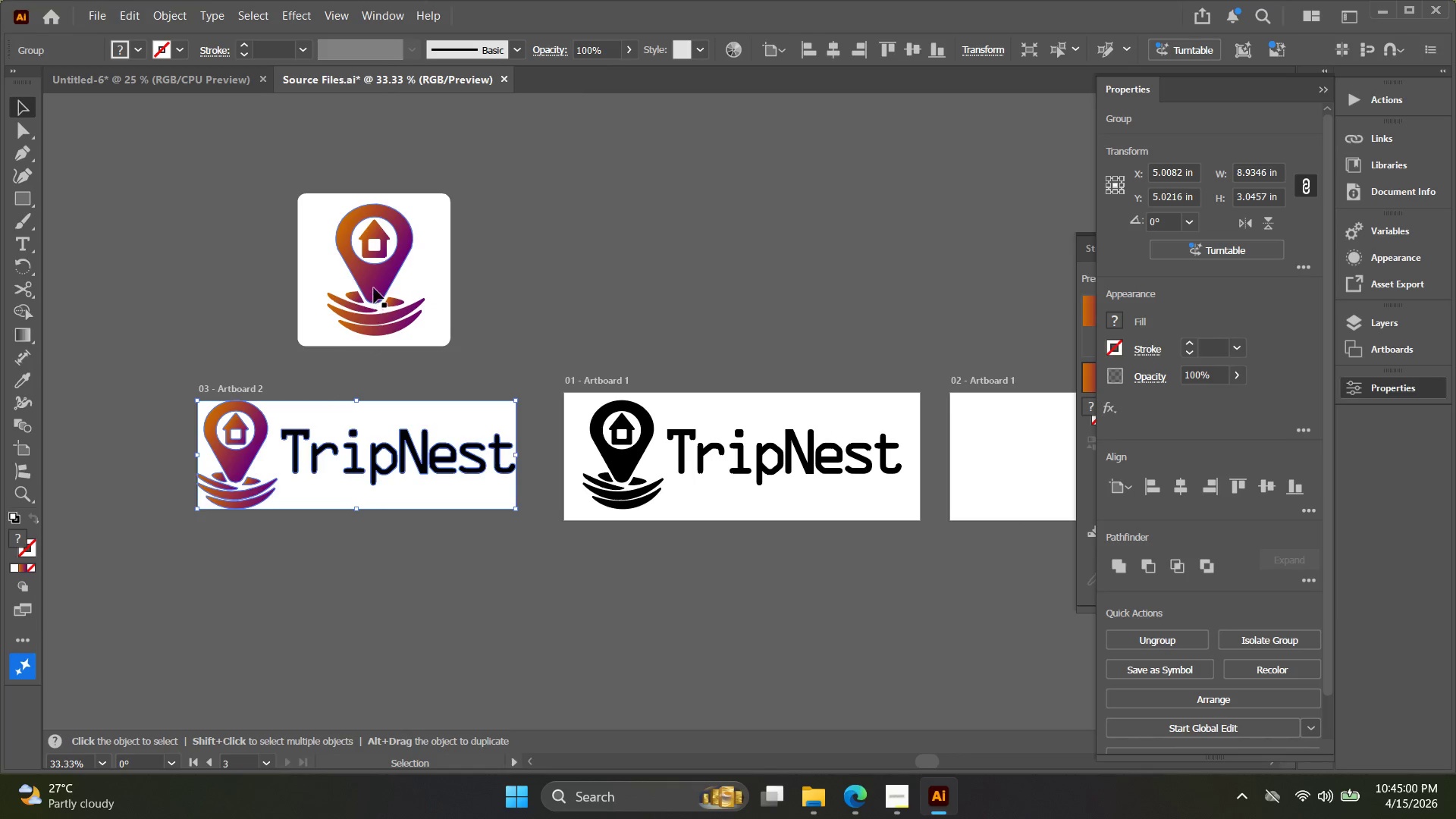 
left_click_drag(start_coordinate=[466, 350], to_coordinate=[288, 494])
 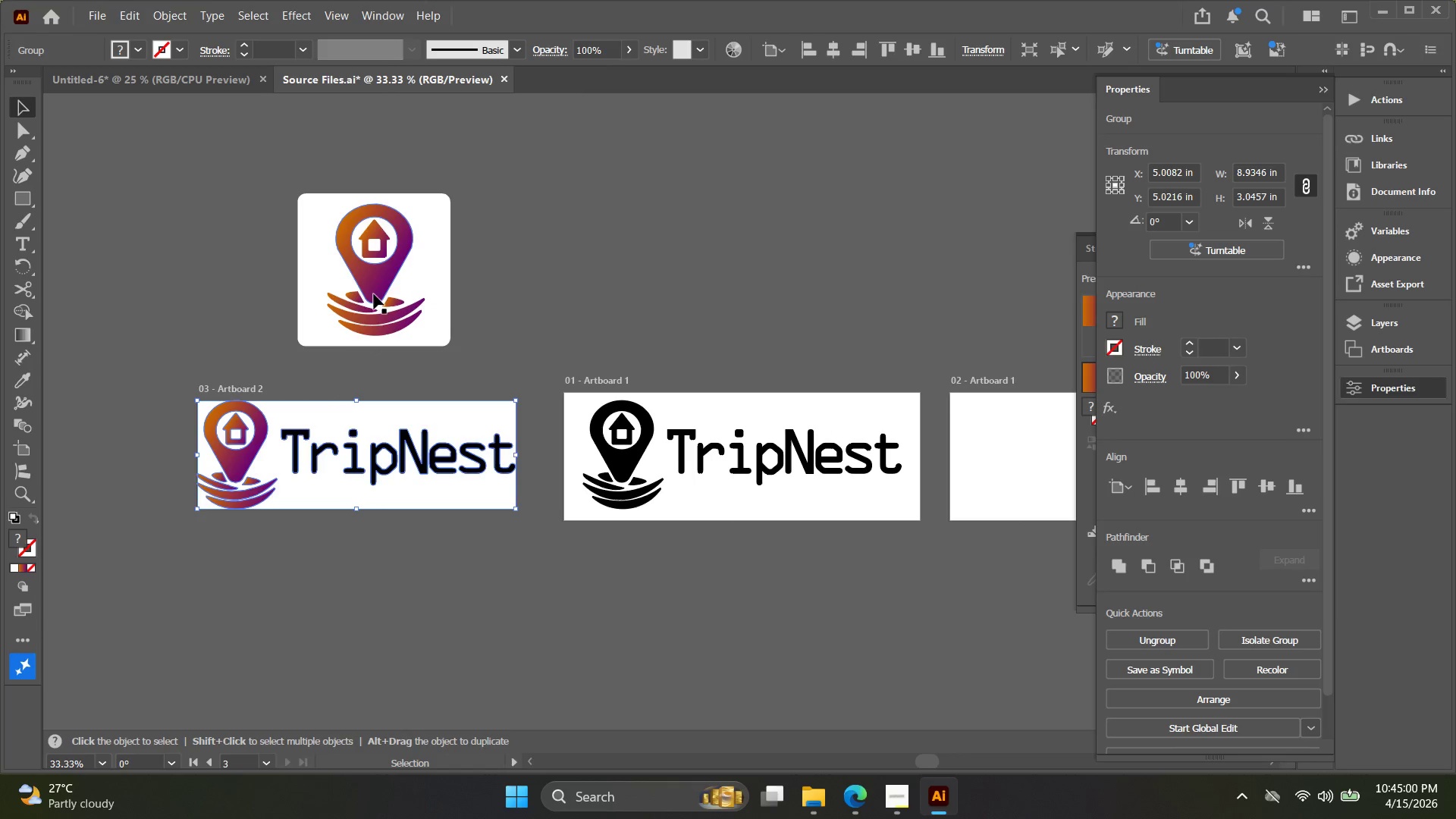 
scroll: coordinate [419, 321], scroll_direction: down, amount: 4.0
 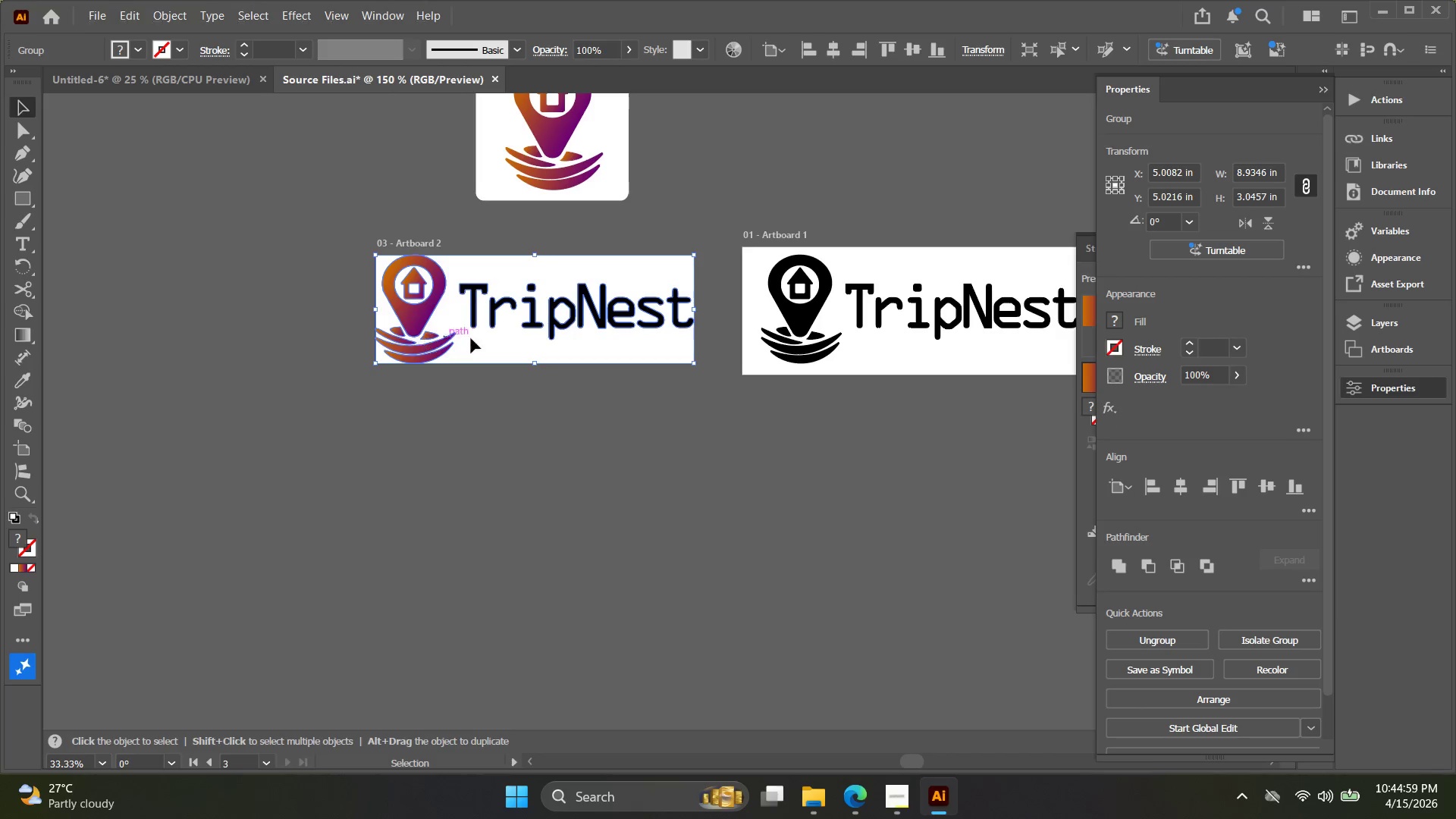 
left_click_drag(start_coordinate=[374, 288], to_coordinate=[468, 500])
 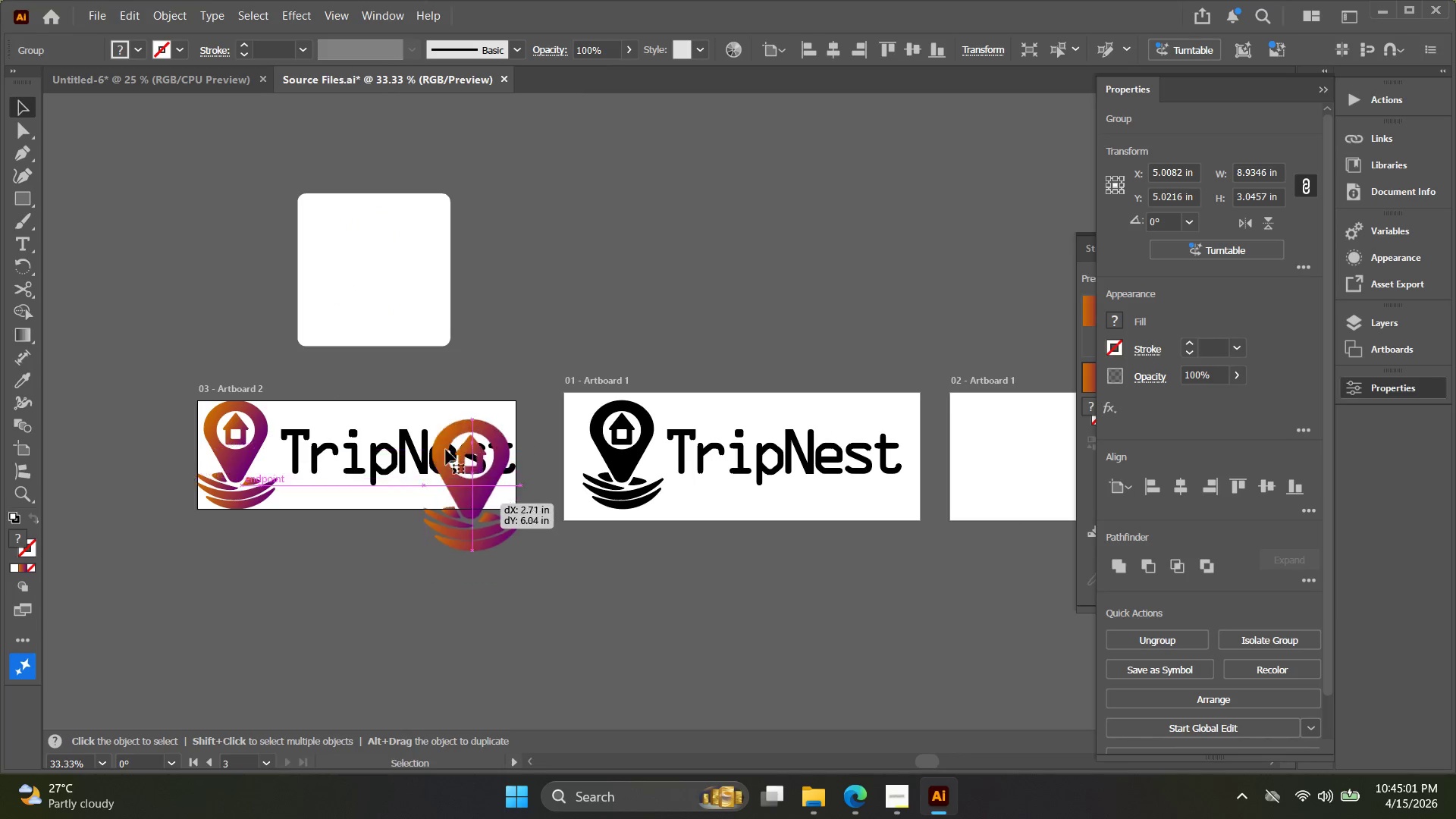 
key(Control+ControlLeft)
 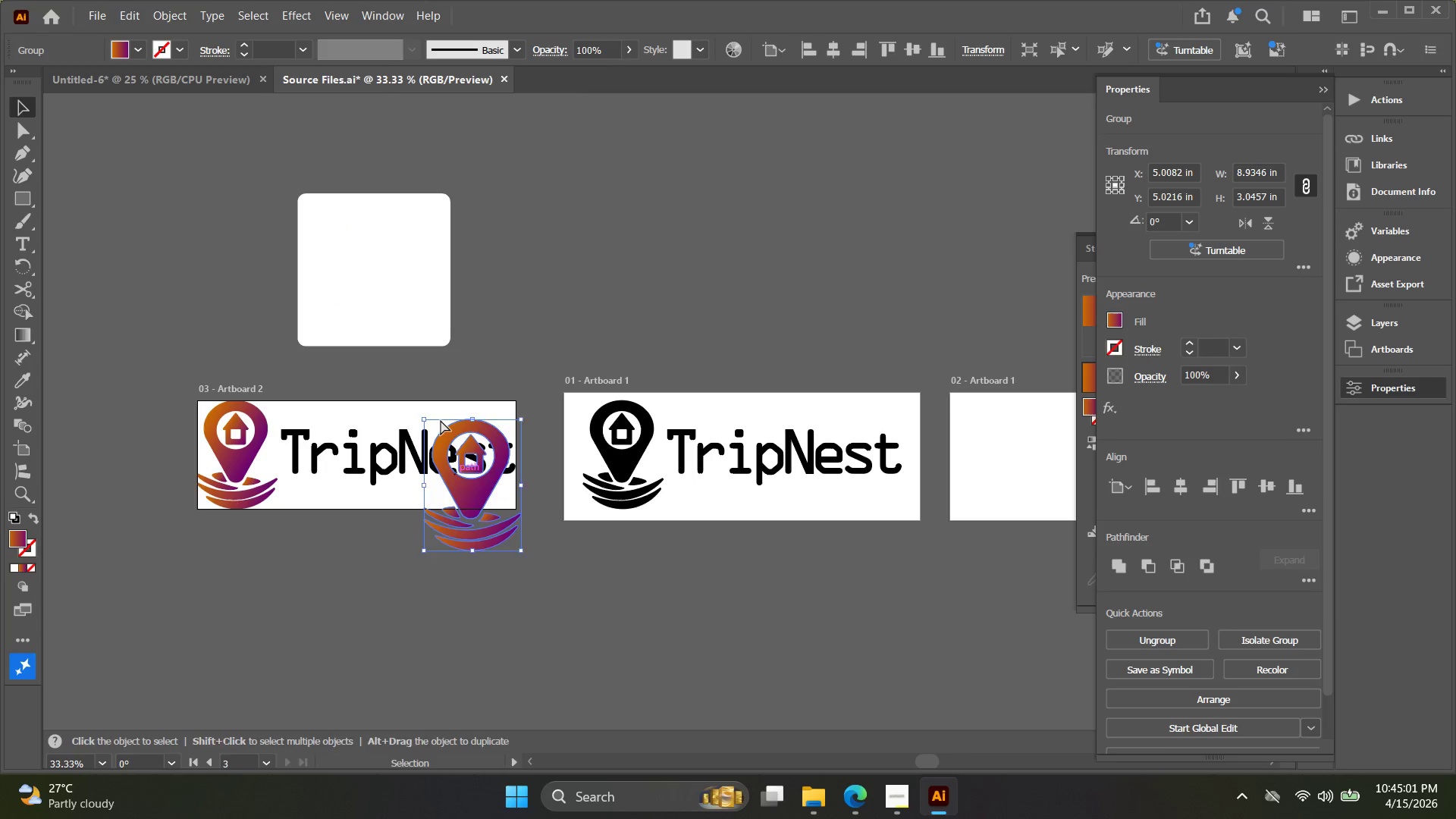 
key(Control+Z)
 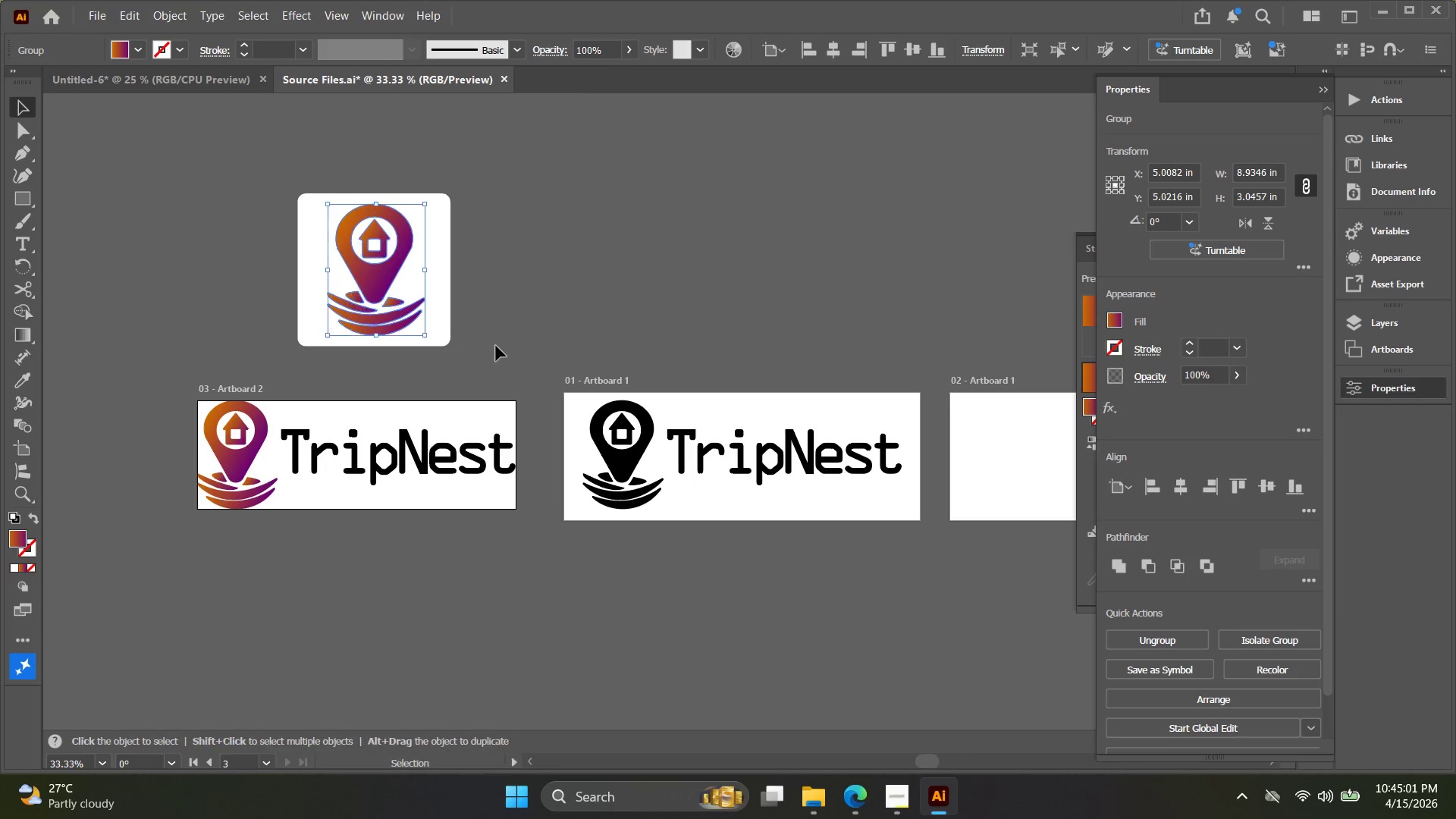 
left_click_drag(start_coordinate=[497, 342], to_coordinate=[281, 231])
 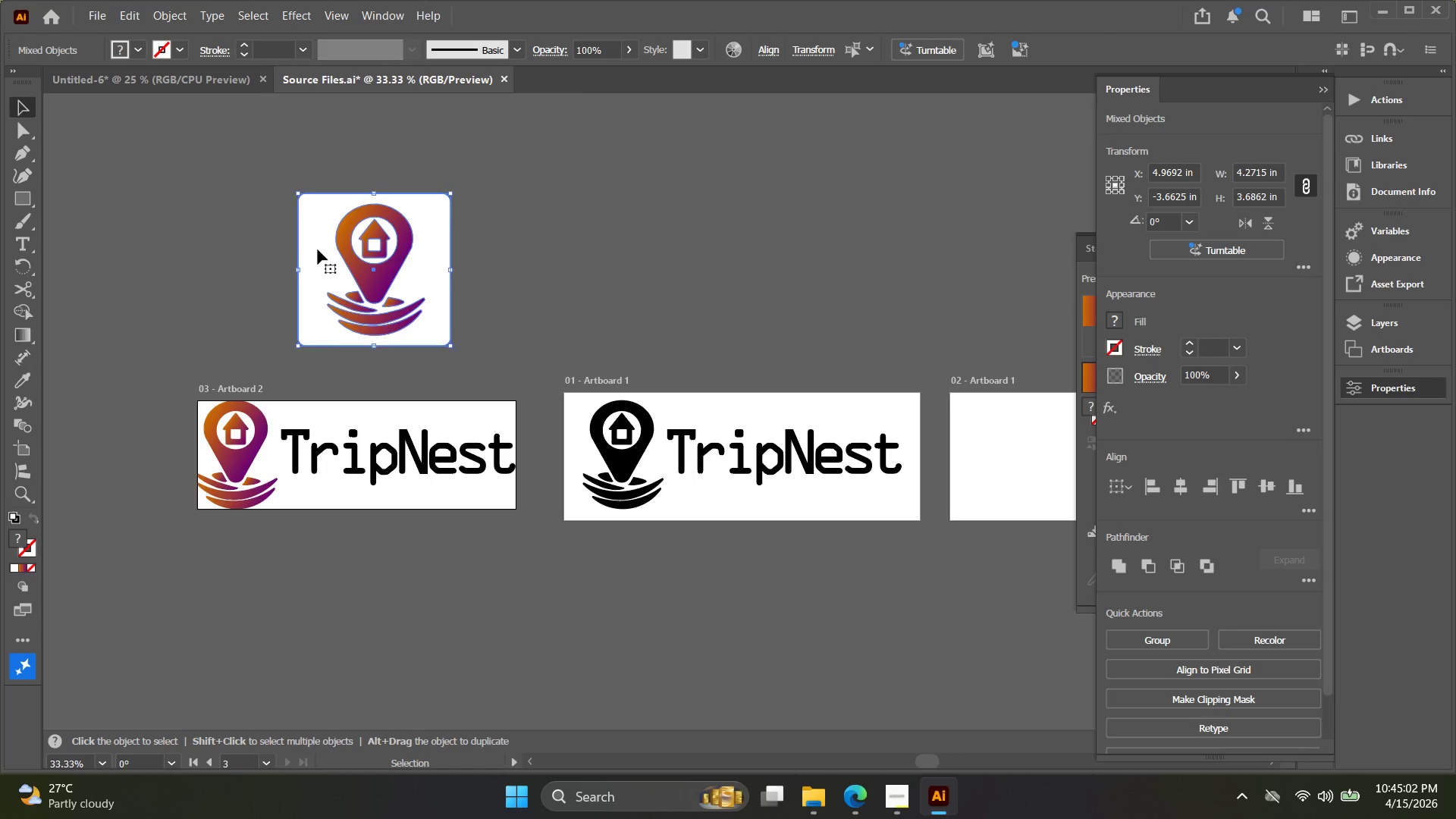 
left_click_drag(start_coordinate=[329, 257], to_coordinate=[308, 610])
 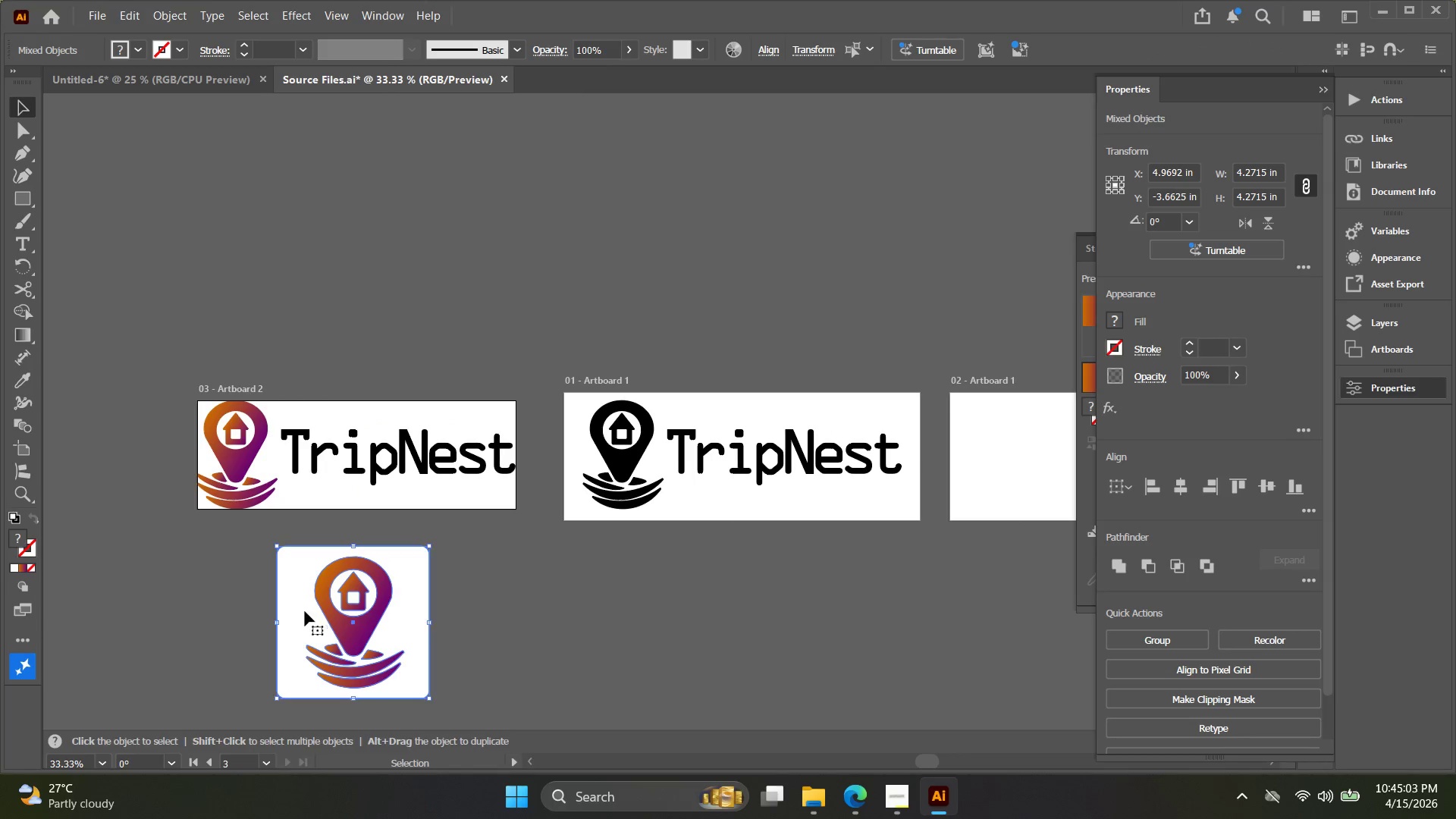 
hold_key(key=Space, duration=0.33)
 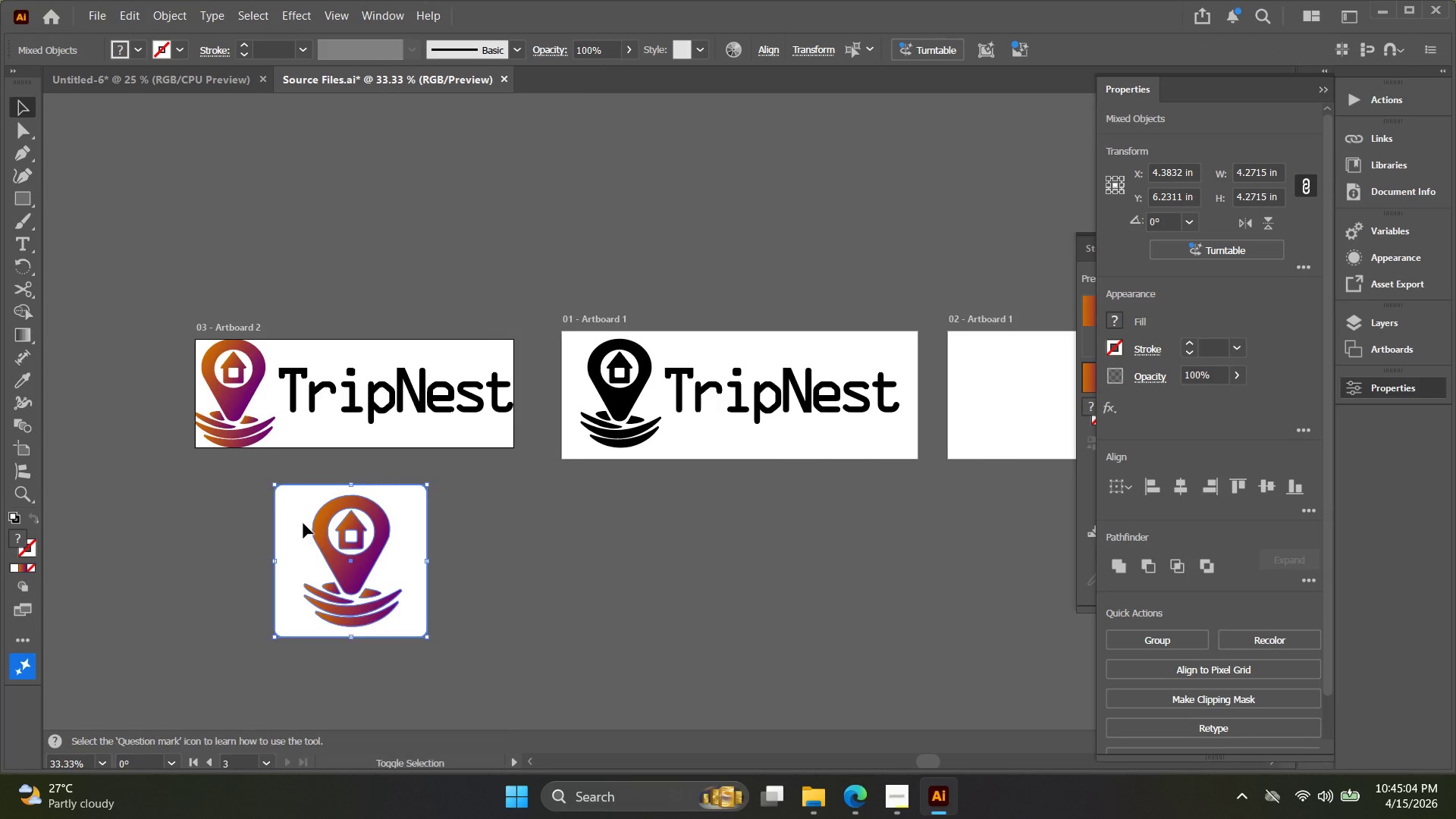 
left_click_drag(start_coordinate=[308, 595], to_coordinate=[306, 533])
 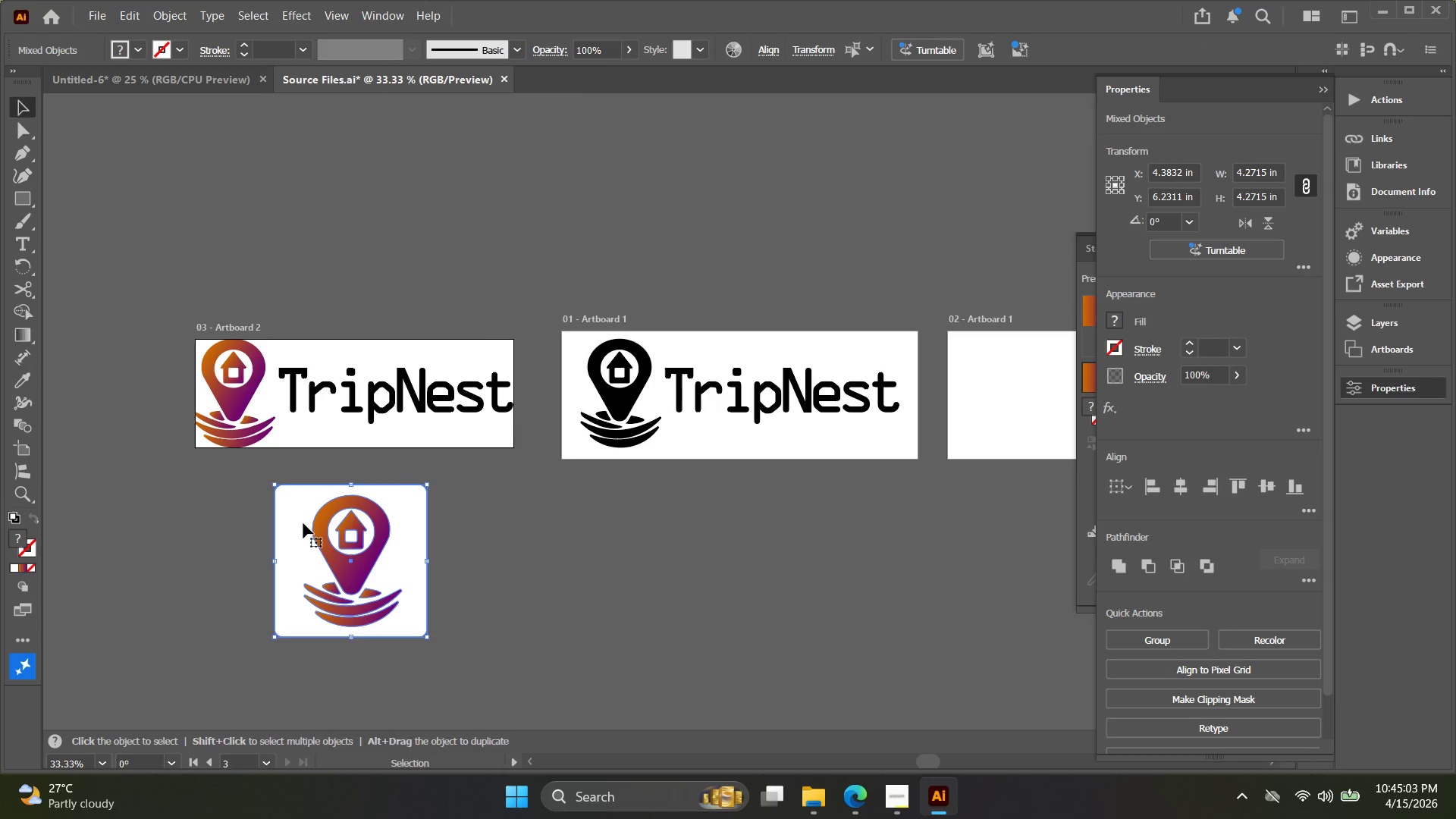 
key(Shift+O)
 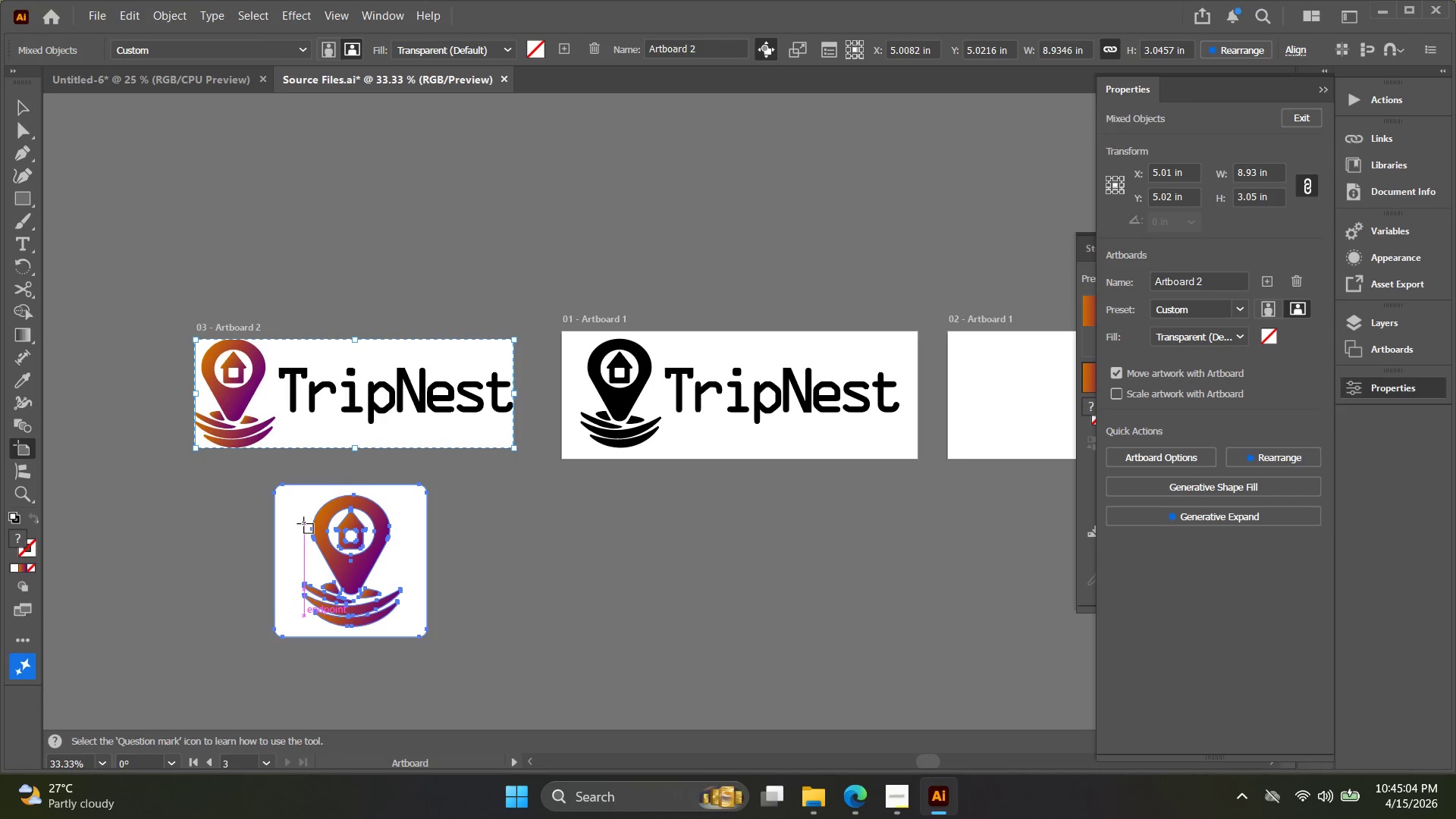 
key(Backspace)
 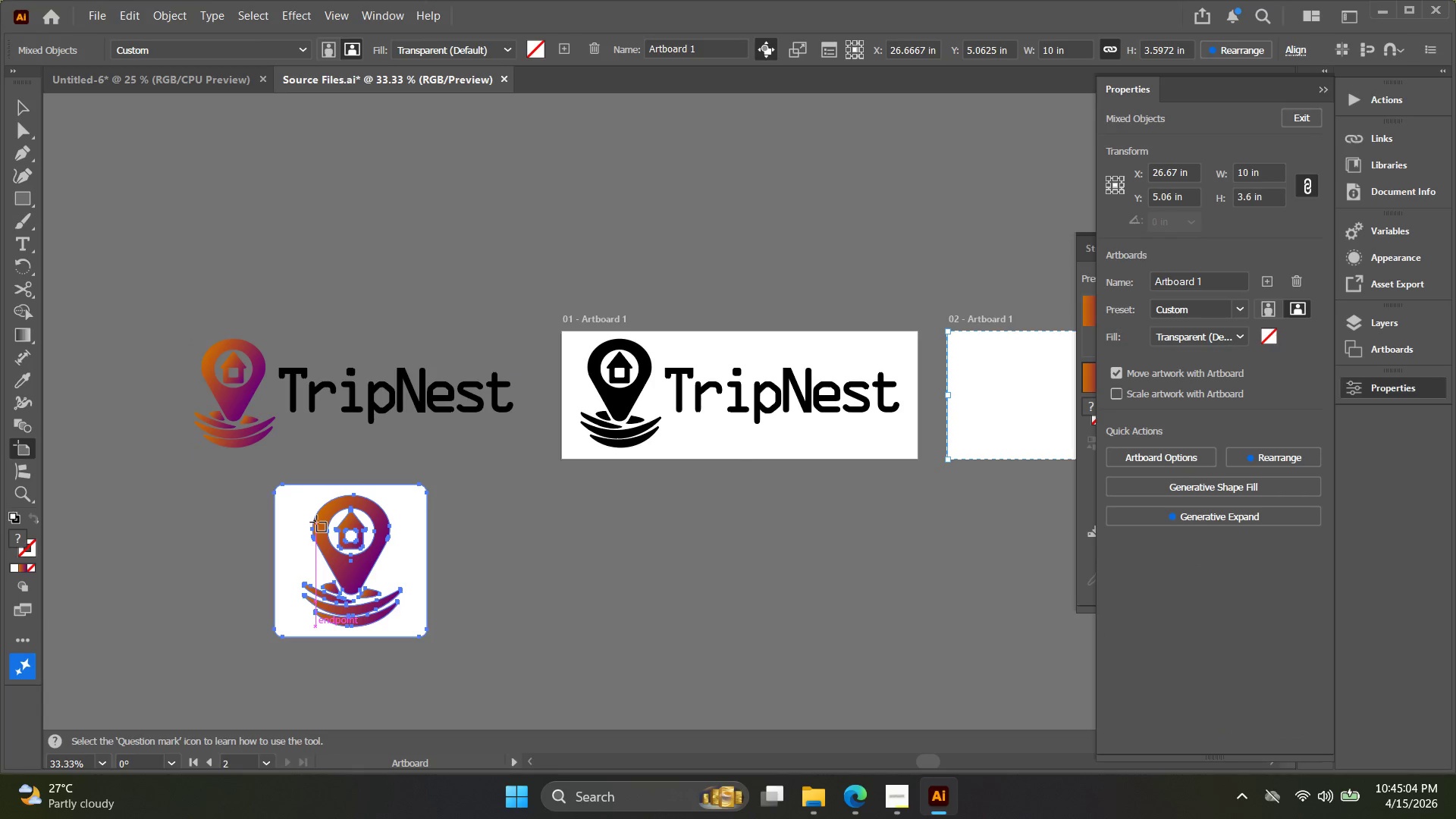 
key(Backspace)
 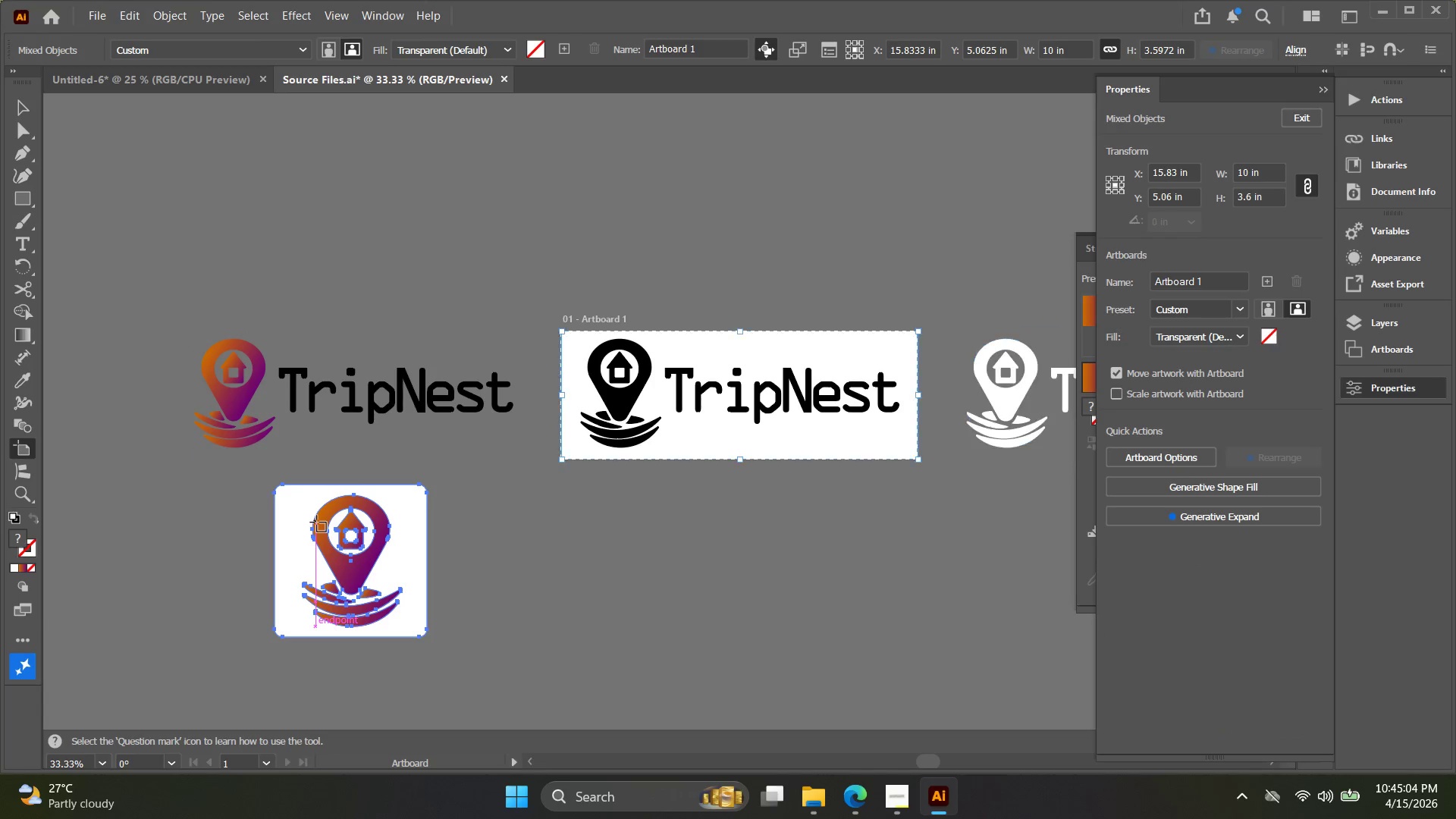 
key(Backspace)
 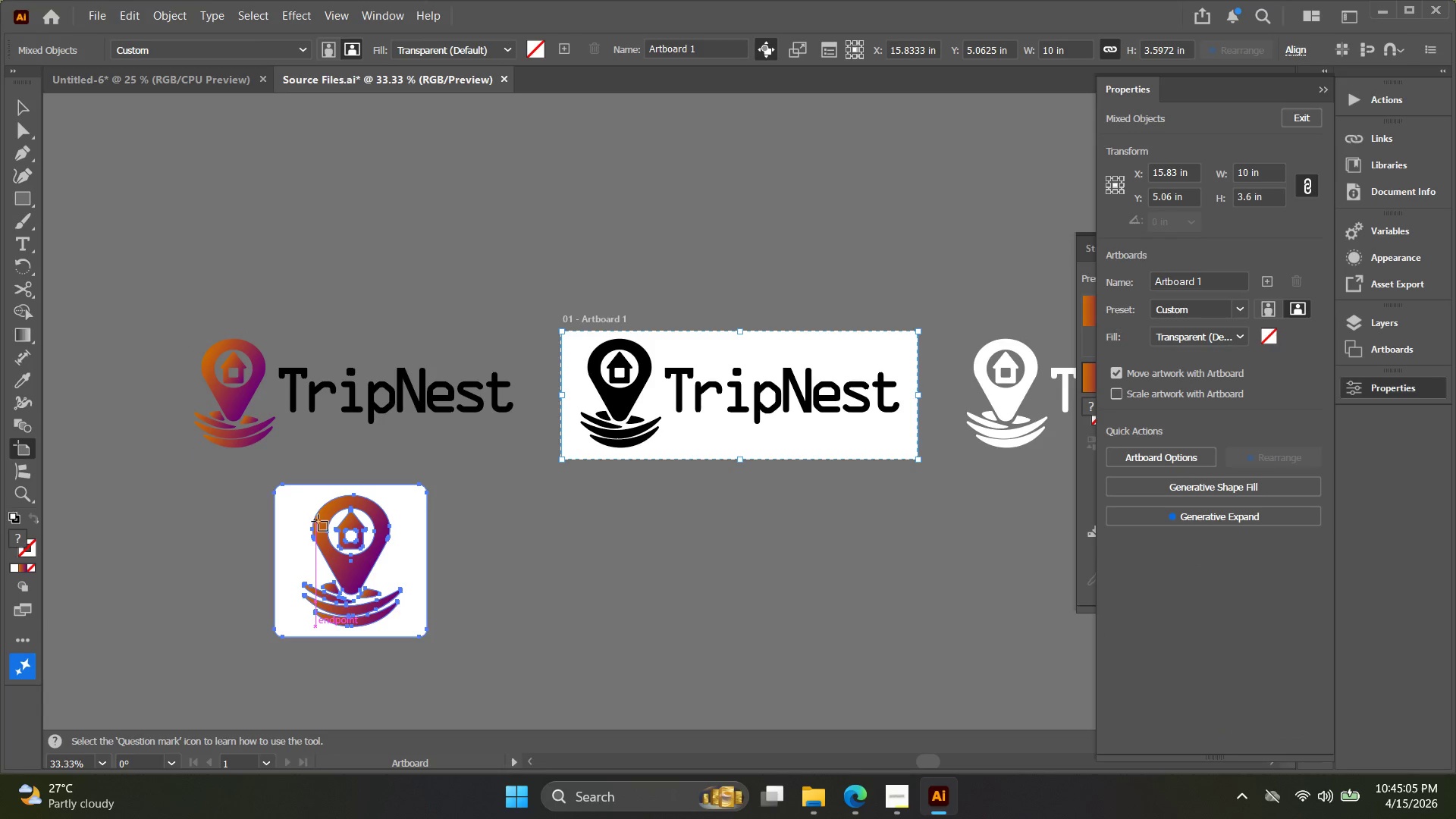 
key(V)
 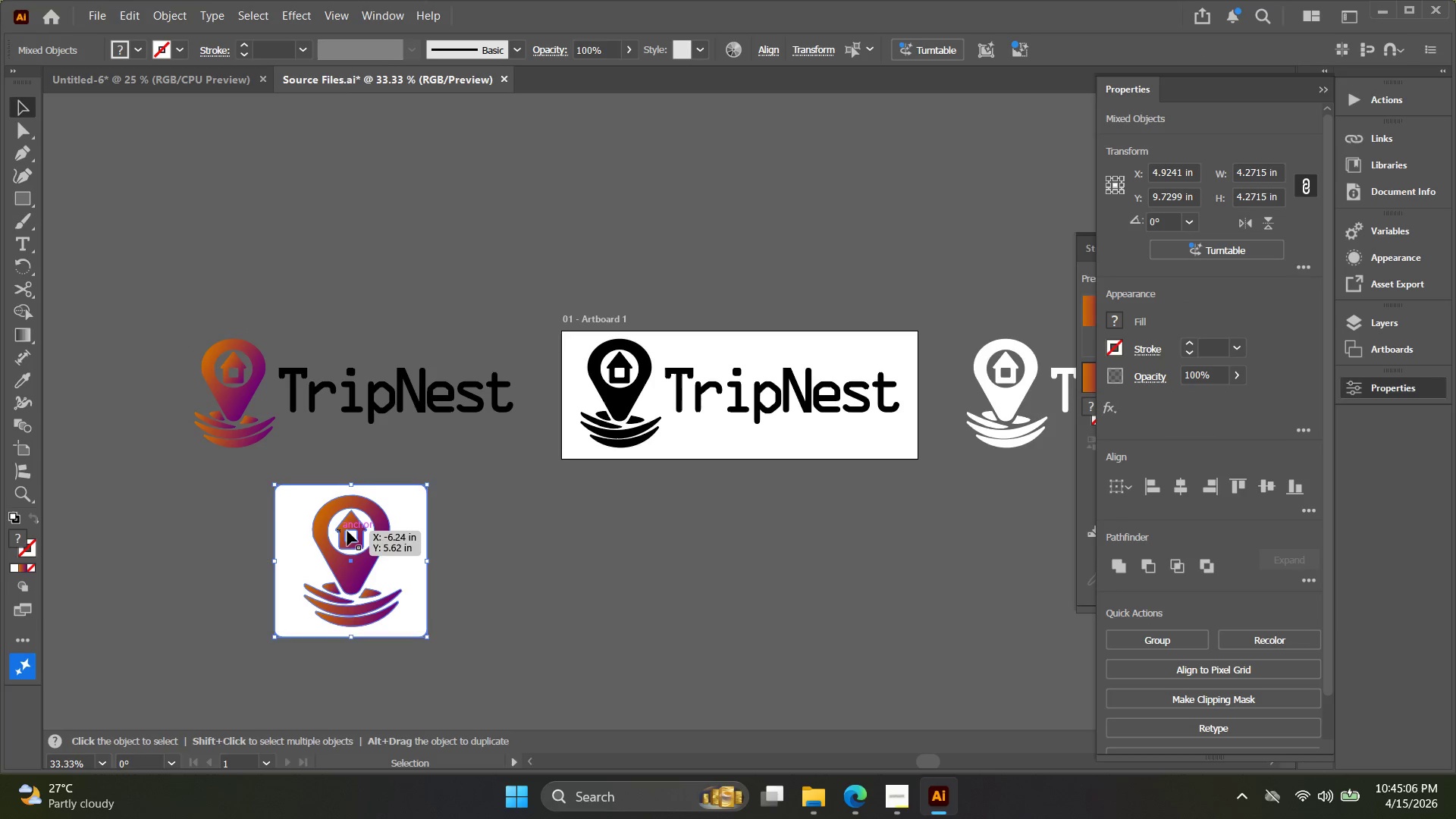 
key(Control+Z)
 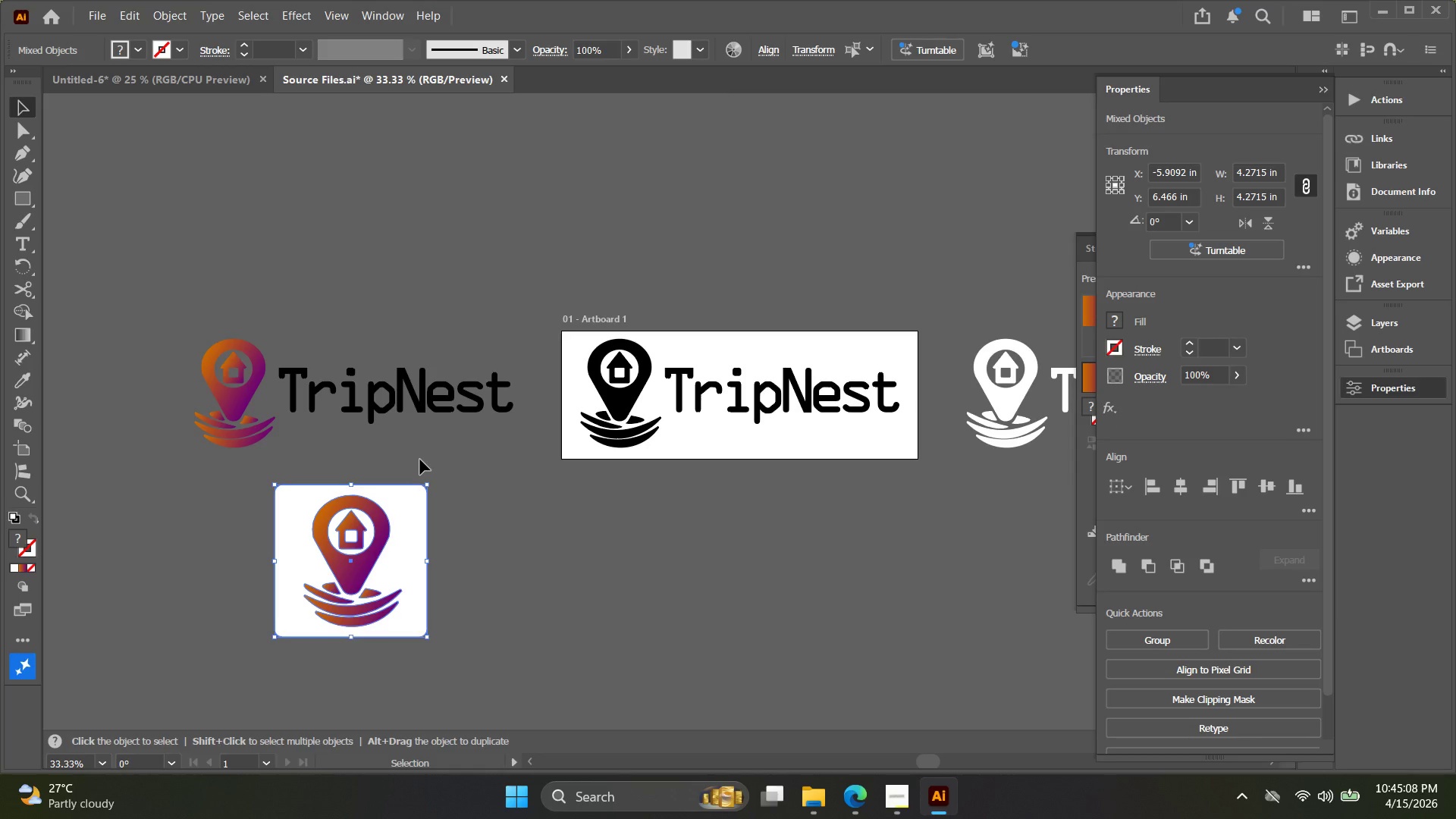 
key(Shift+O)
 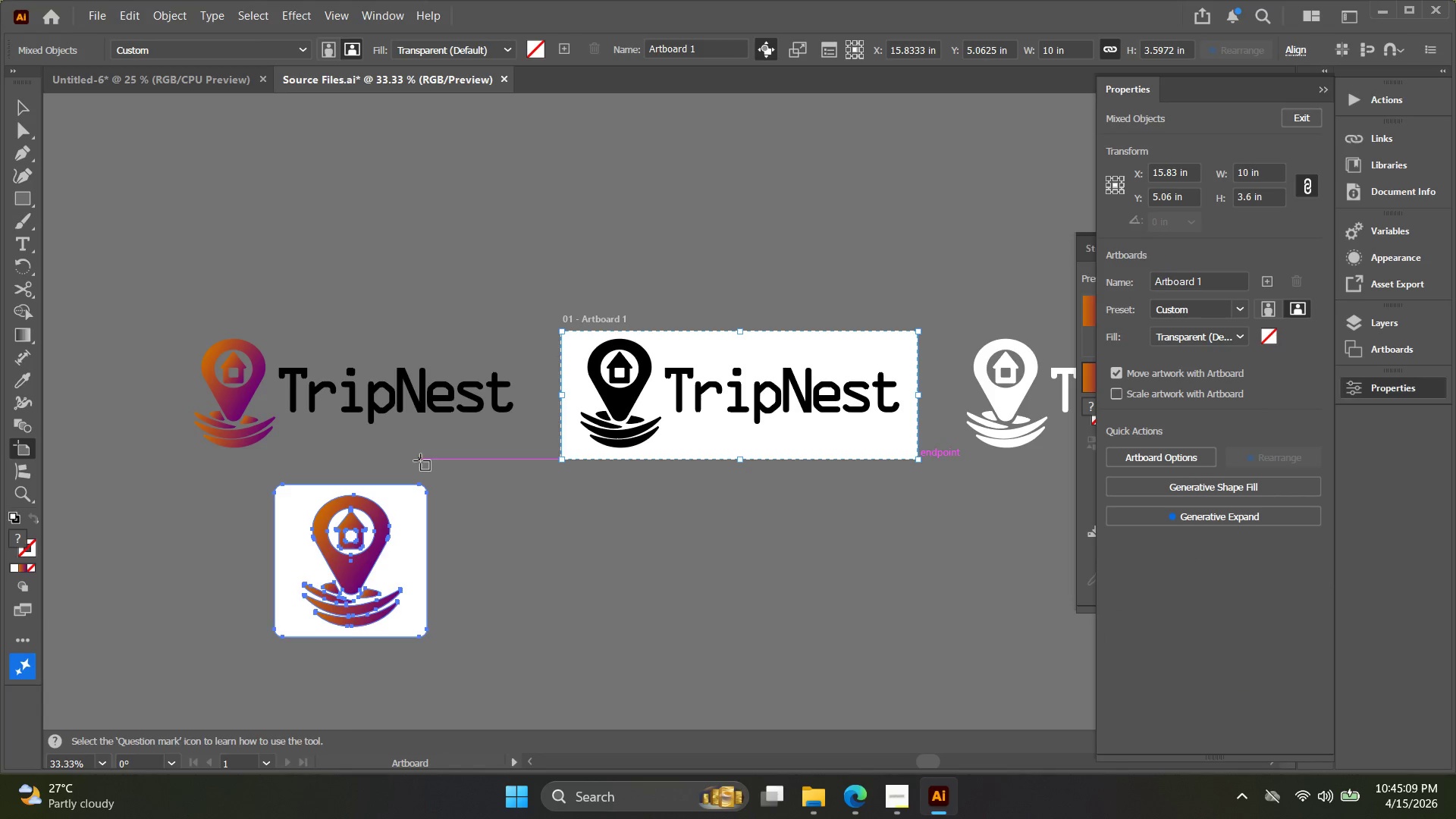 
key(Control+Z)
 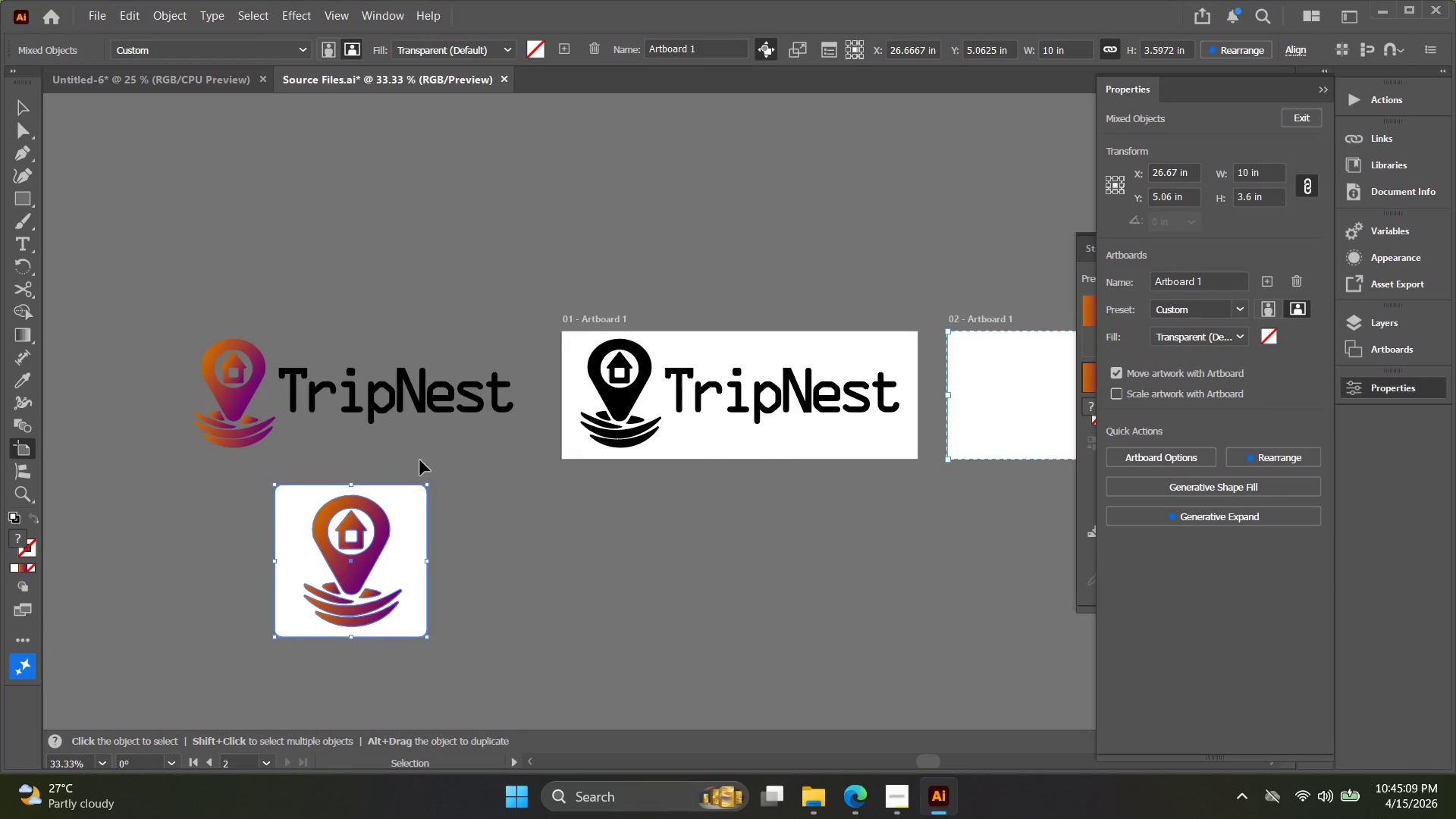 
key(Control+Z)
 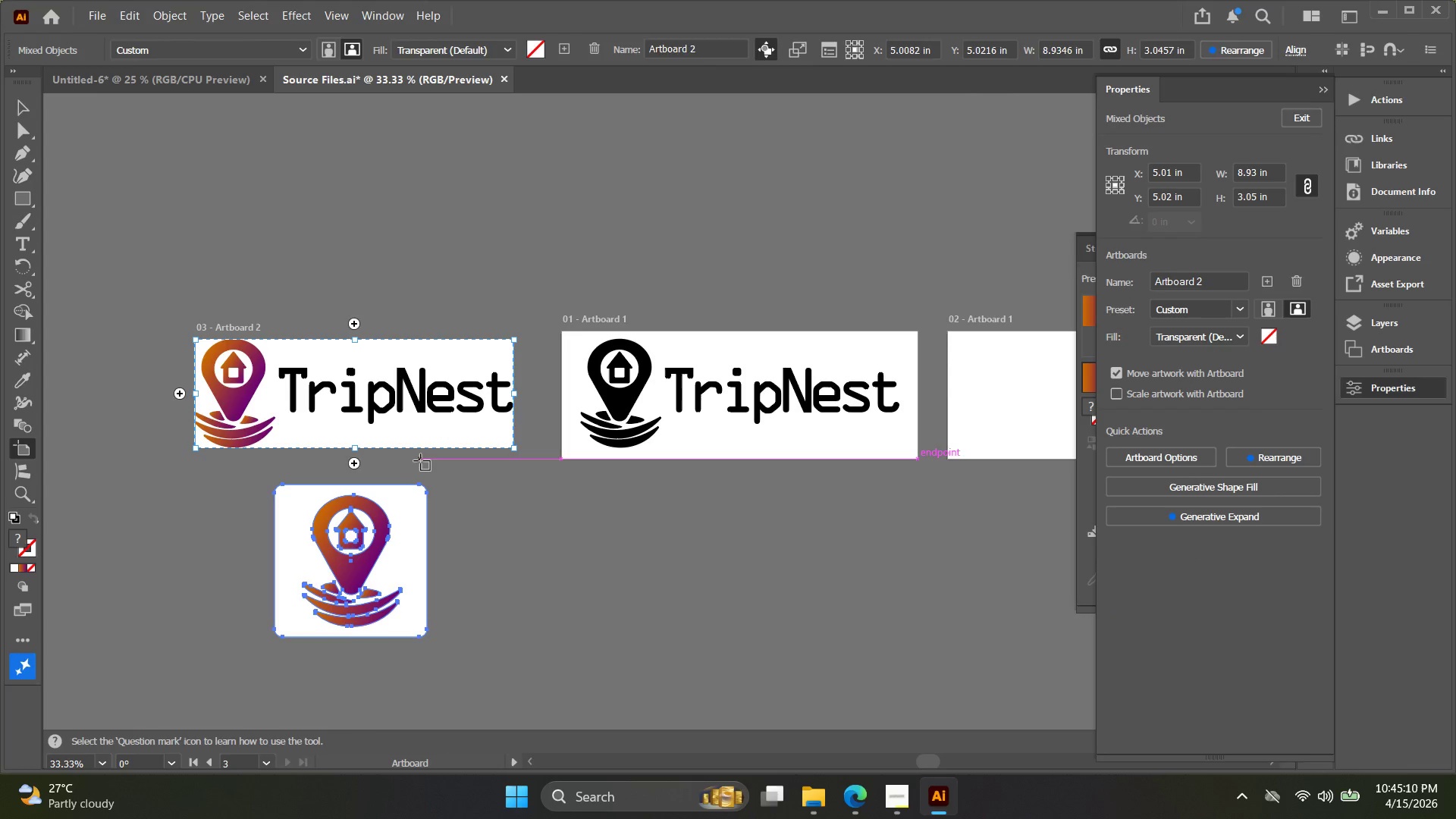 
key(V)
 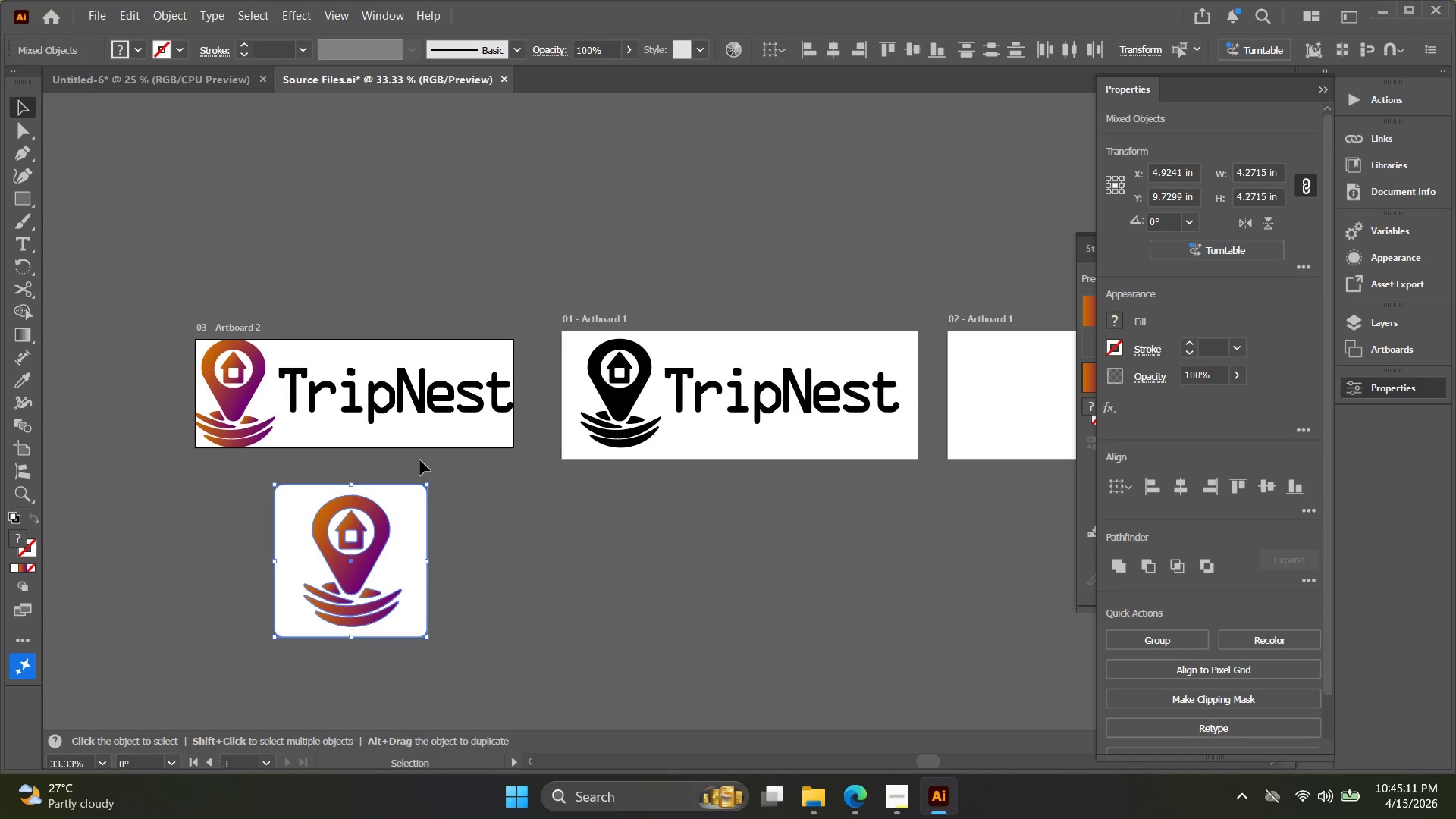 
hold_key(key=ControlLeft, duration=0.45)
 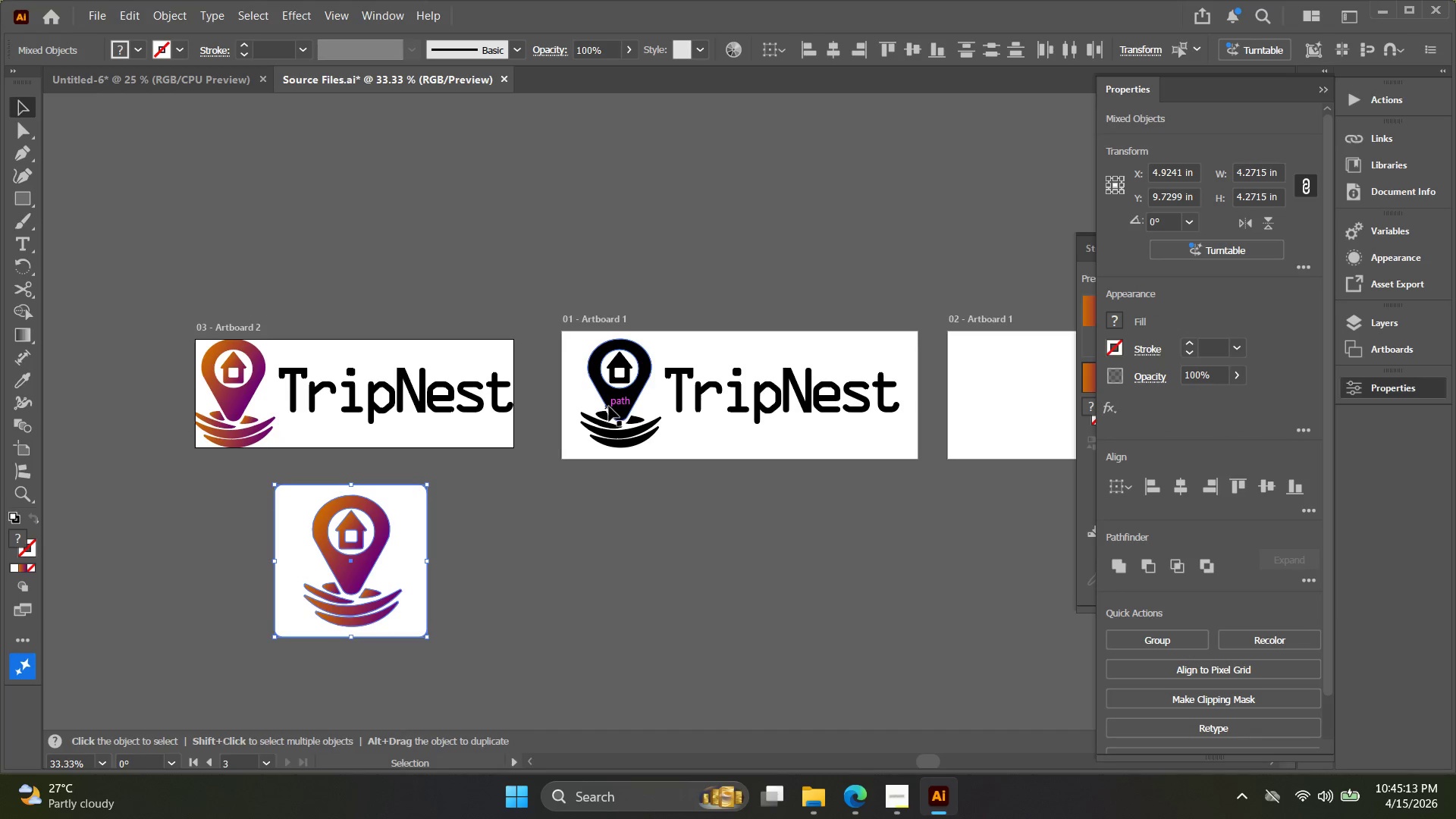 
left_click([609, 406])
 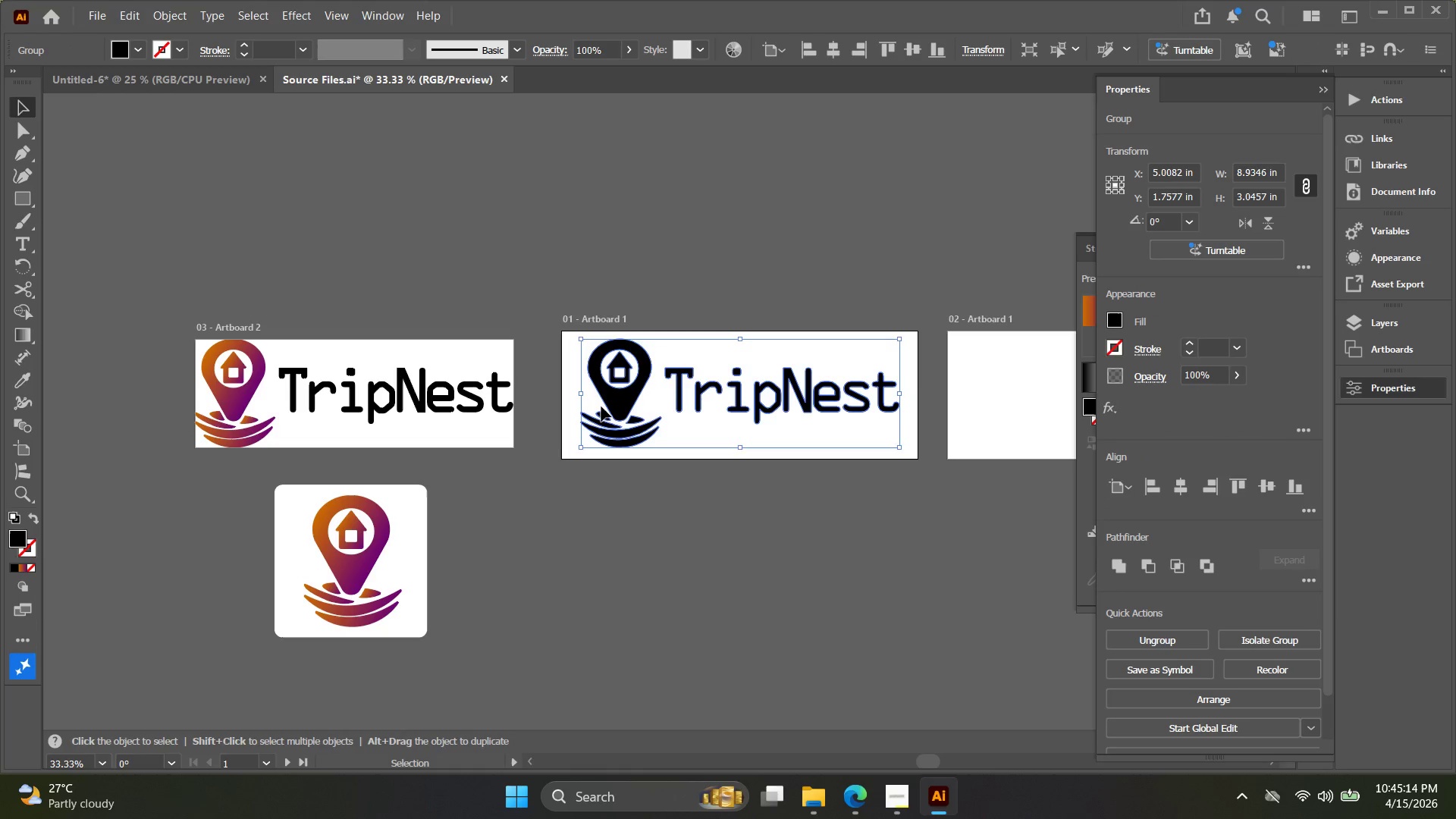 
key(Shift+O)
 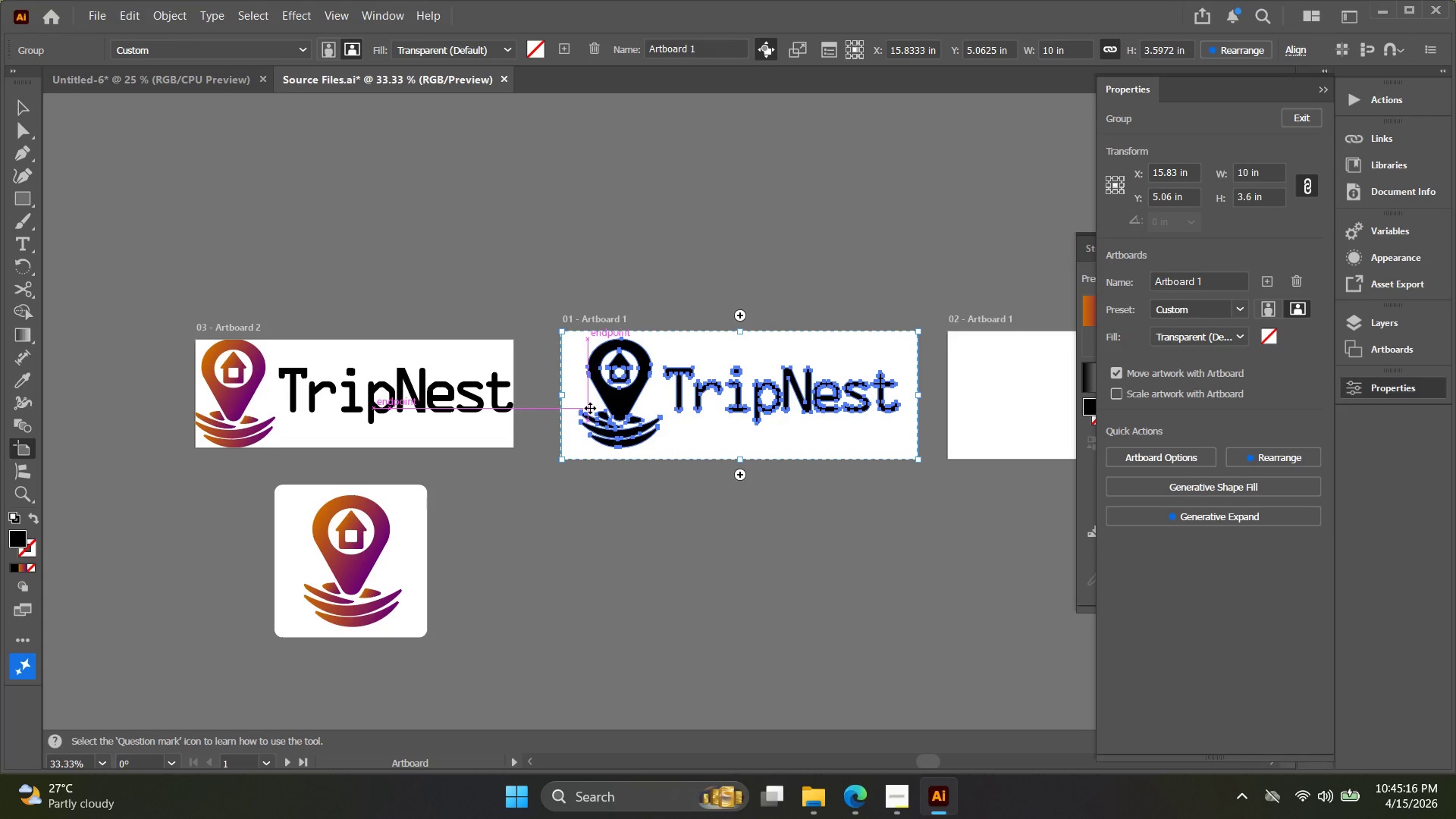 
key(Backspace)
 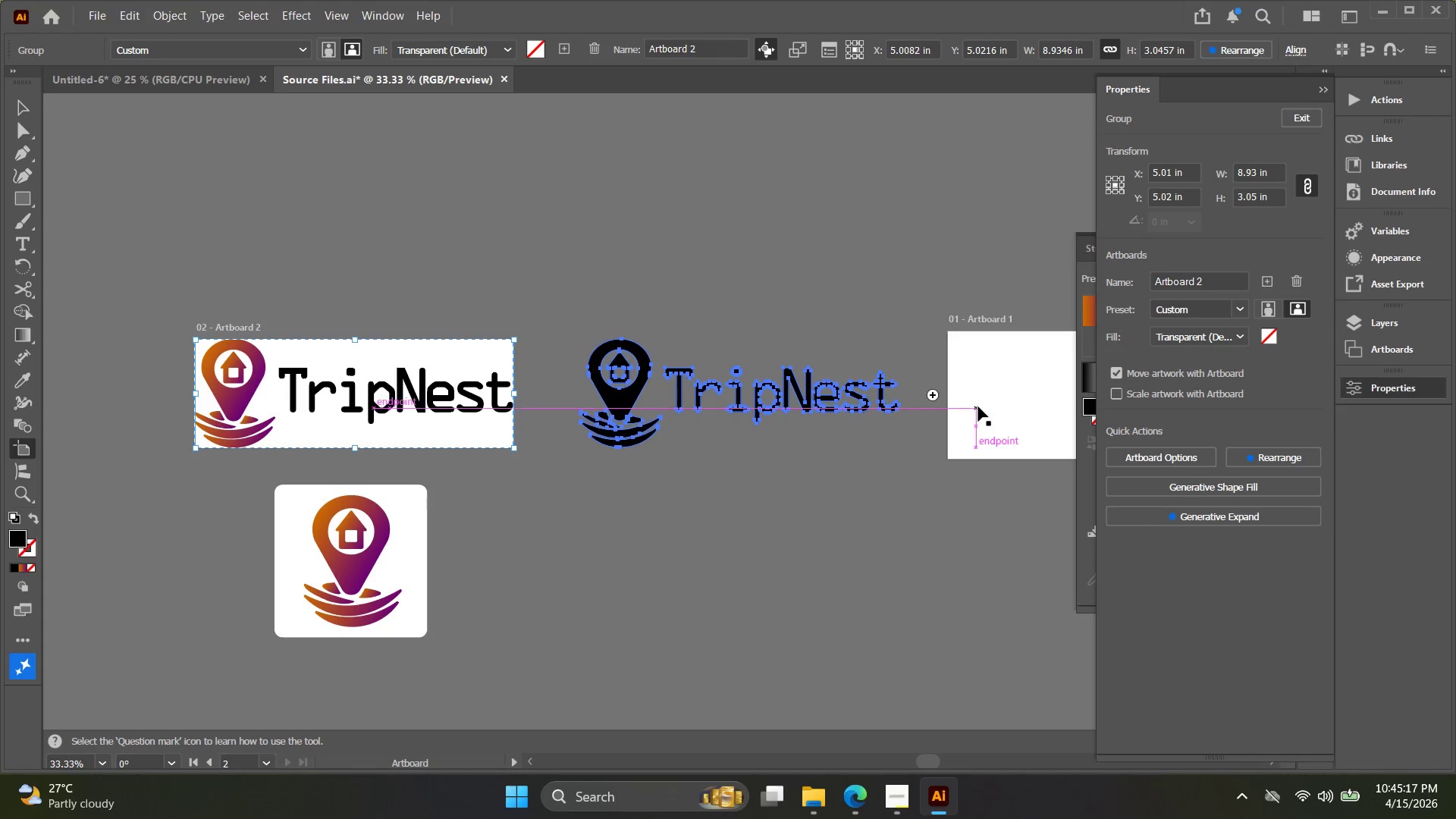 
left_click([979, 406])
 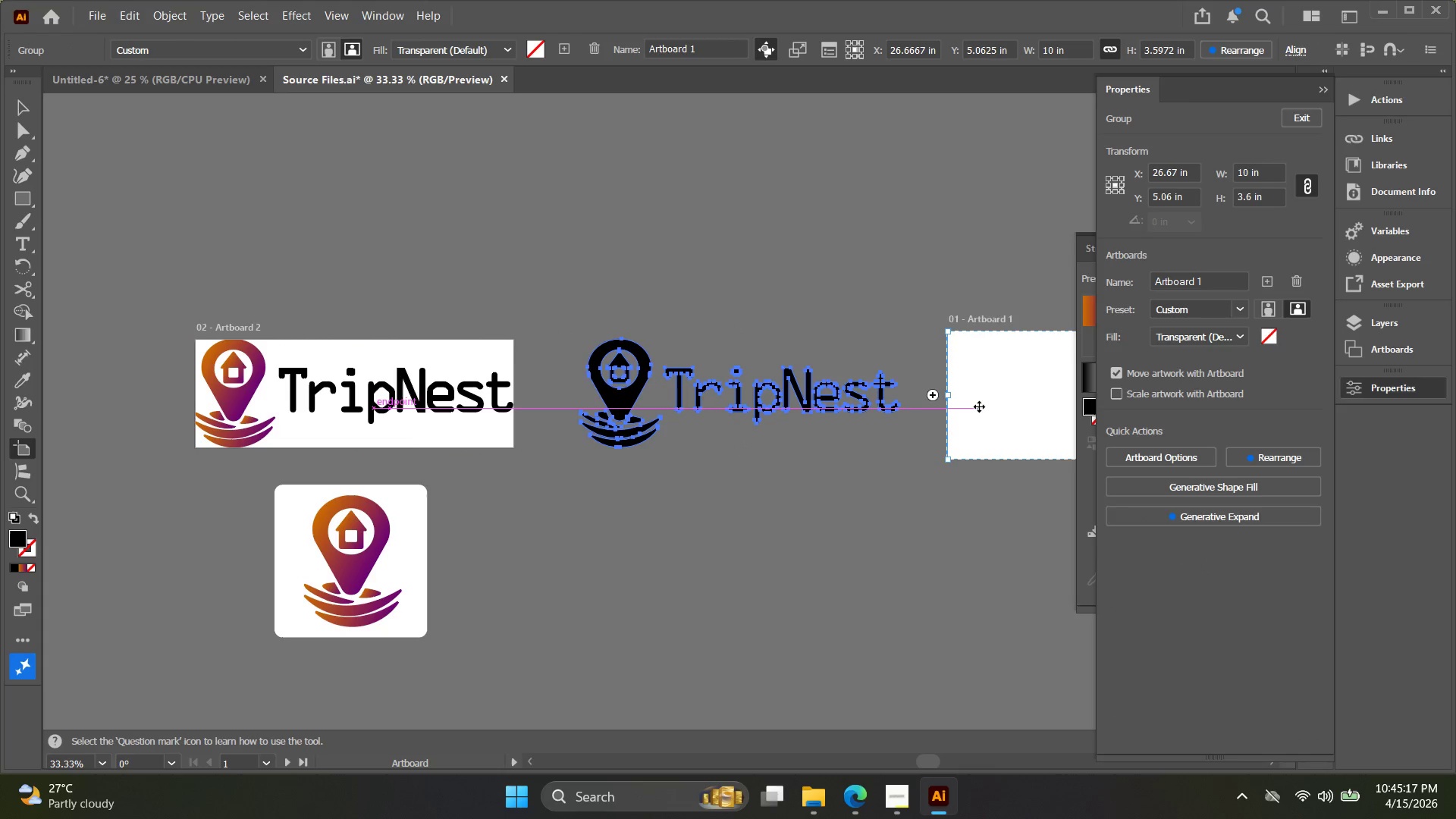 
key(Backspace)
type(vO)
 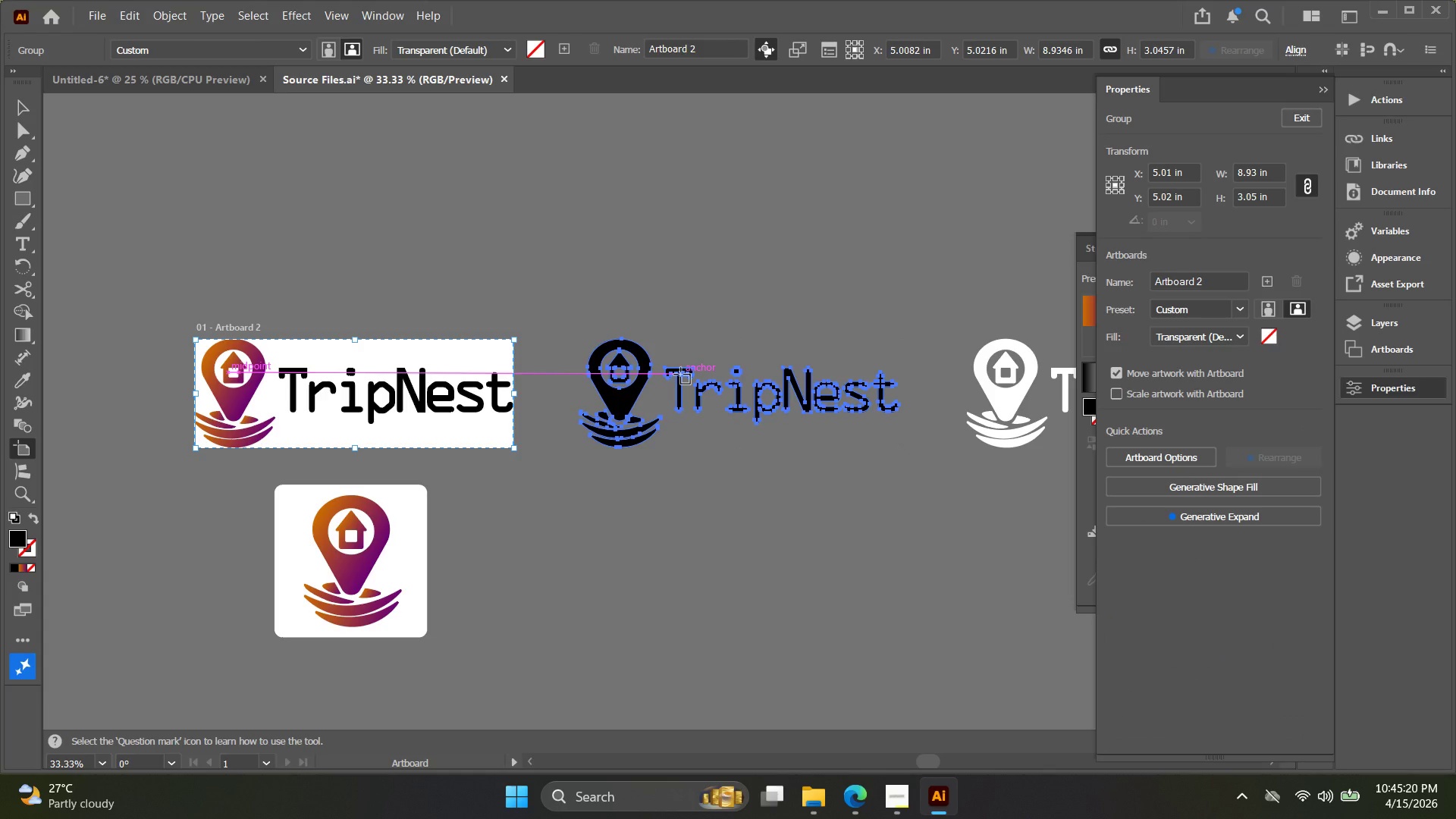 
left_click_drag(start_coordinate=[802, 479], to_coordinate=[680, 374])
 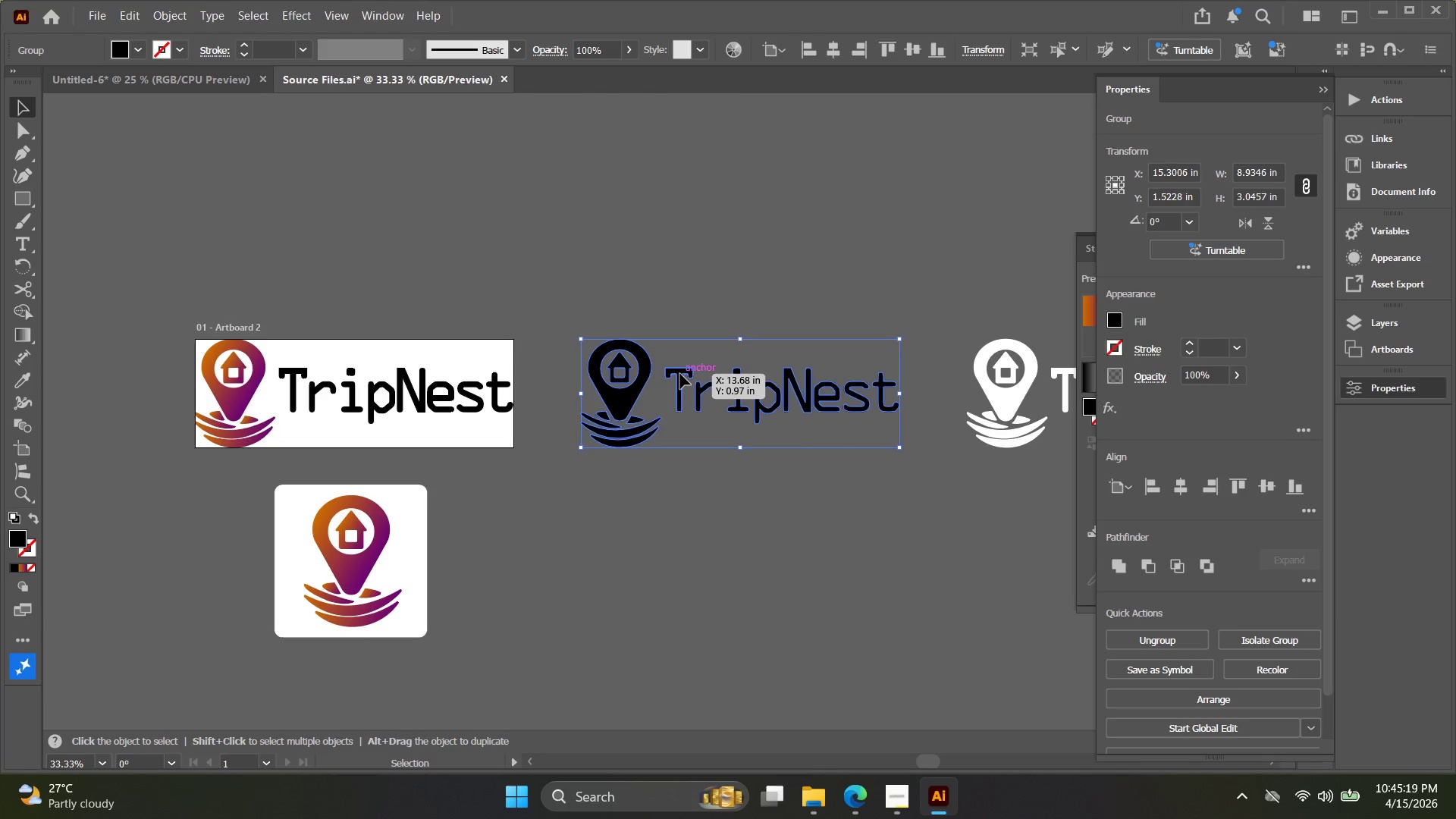 
left_click([623, 397])
 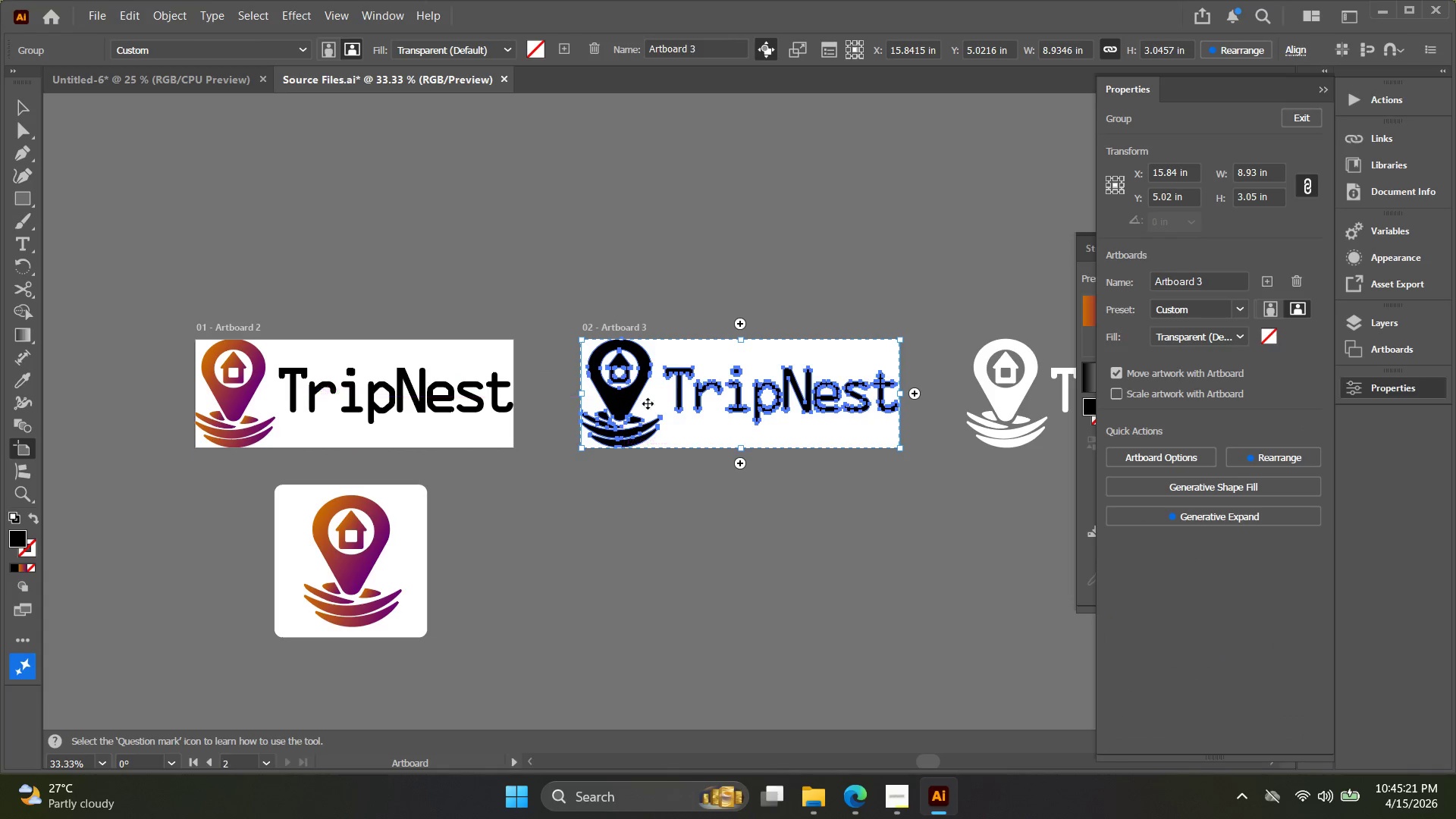 
hold_key(key=Space, duration=0.34)
 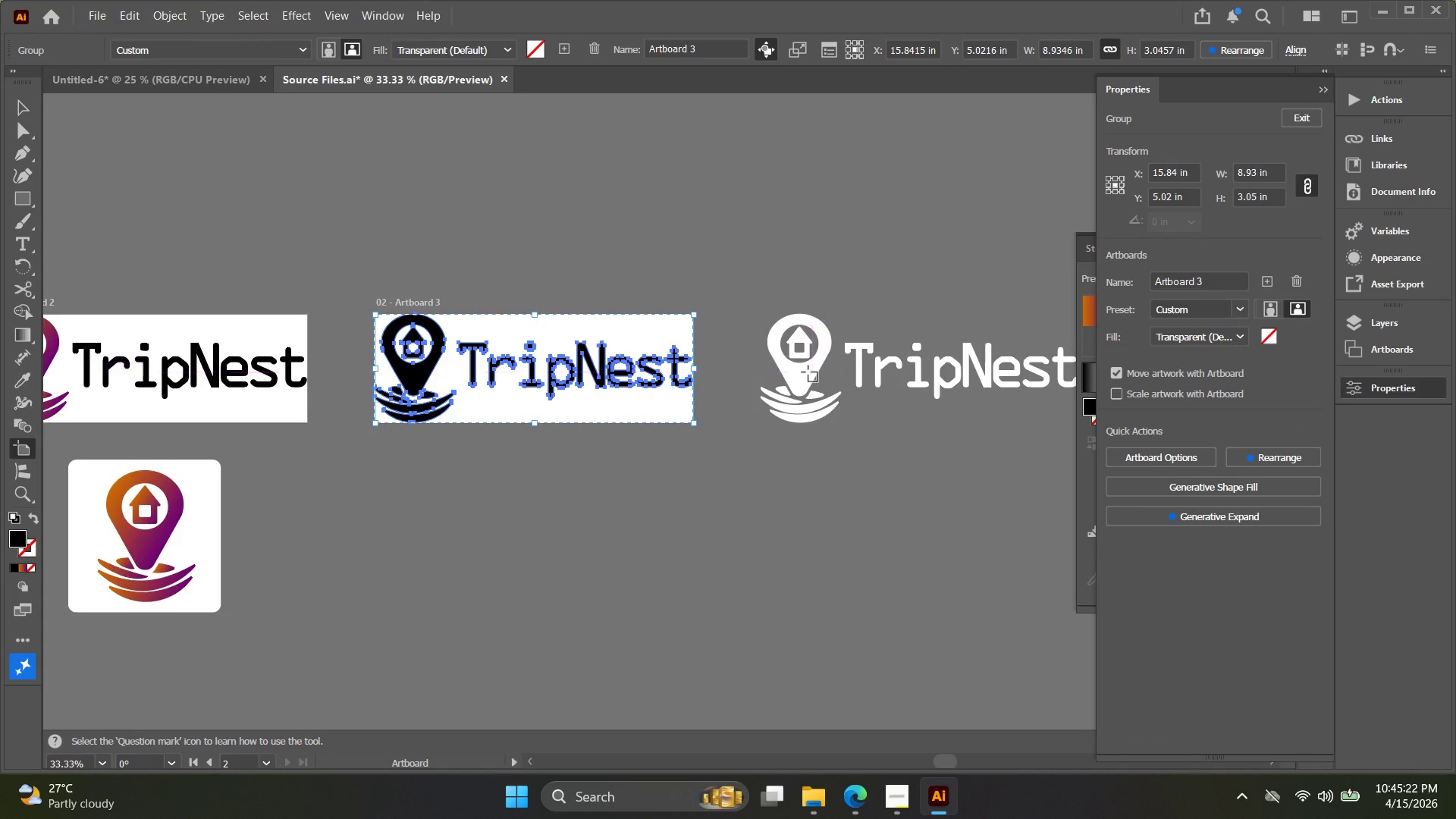 
left_click_drag(start_coordinate=[749, 430], to_coordinate=[544, 405])
 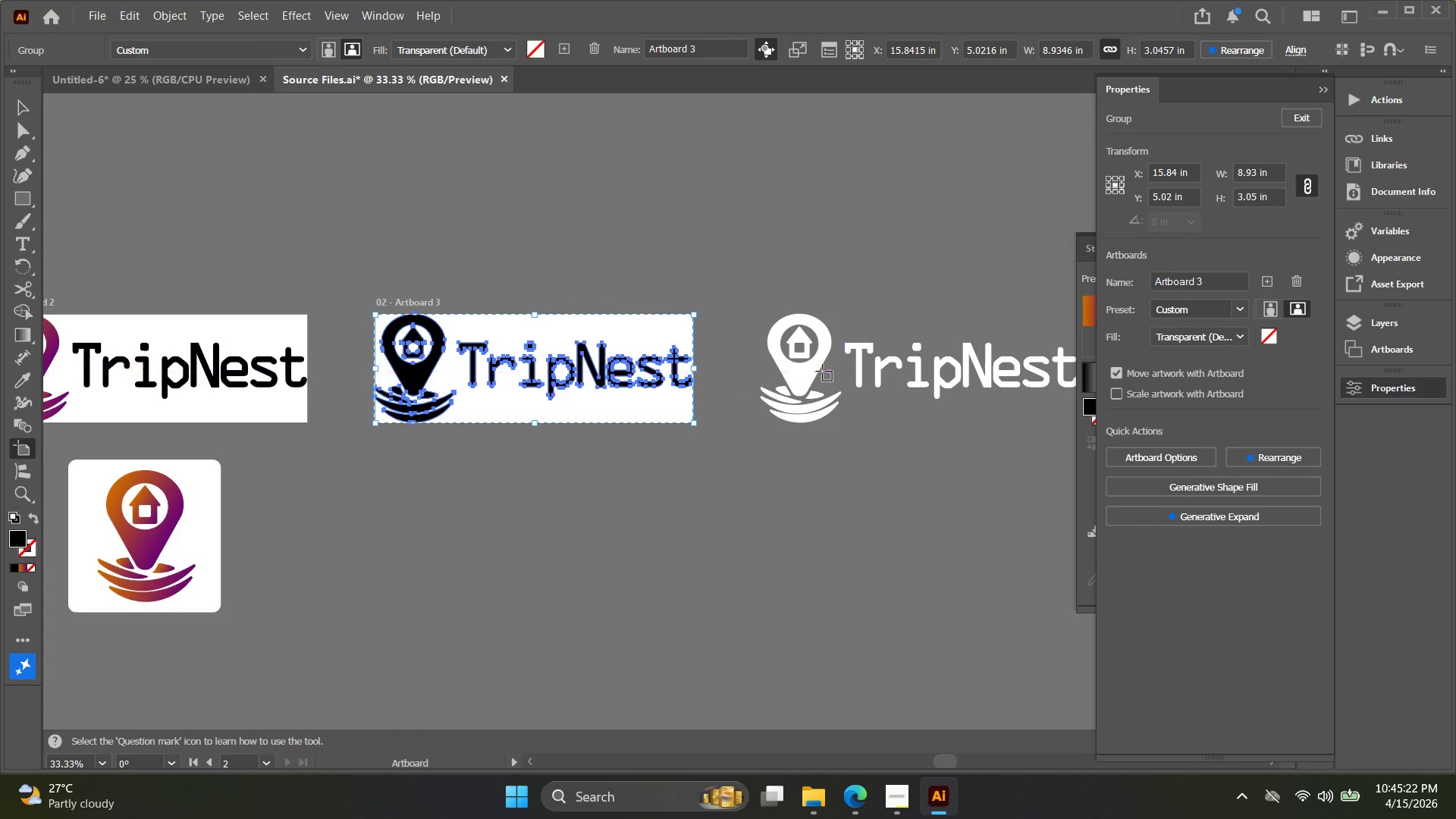 
left_click([808, 372])
 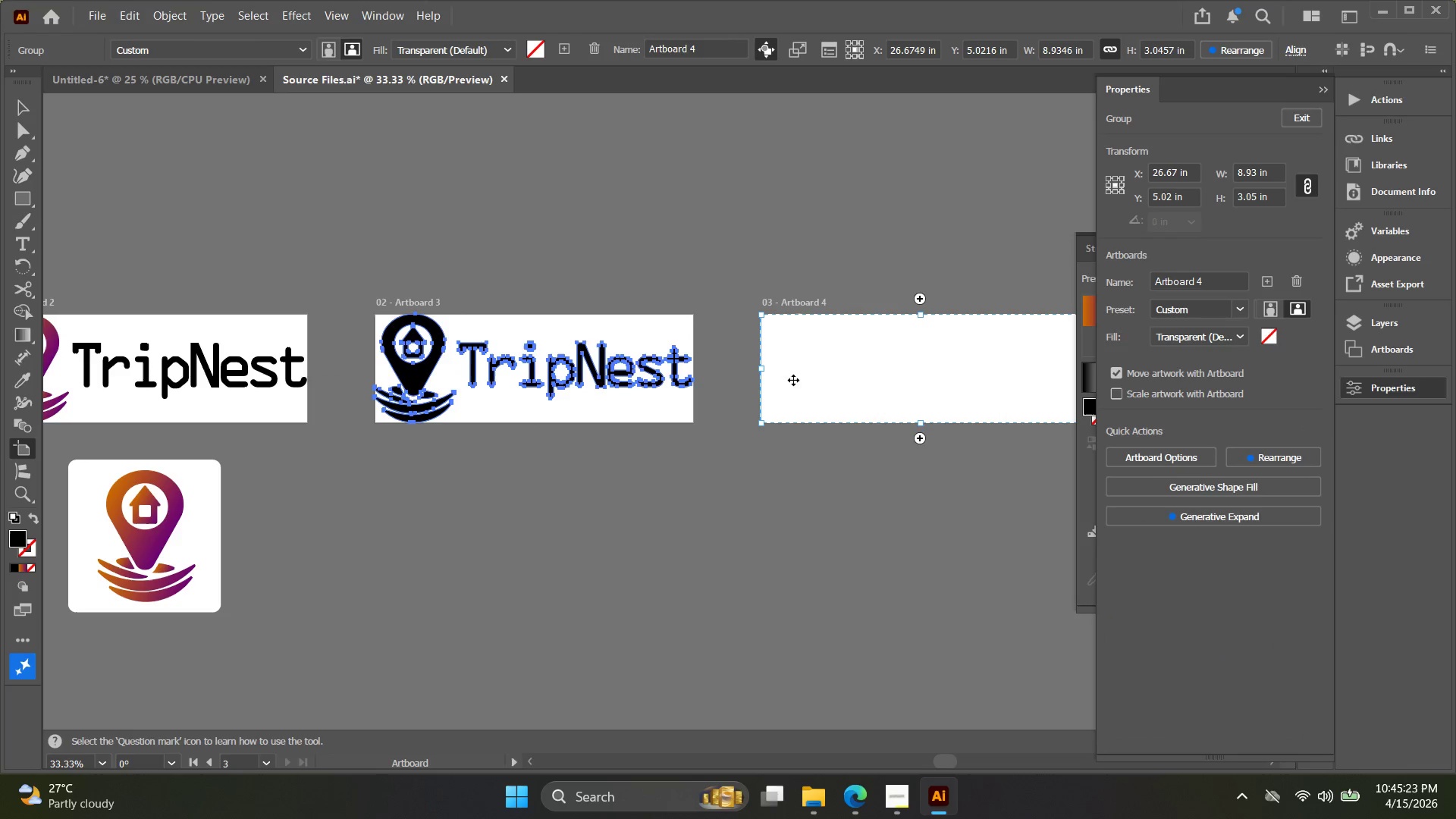 
hold_key(key=Space, duration=0.34)
 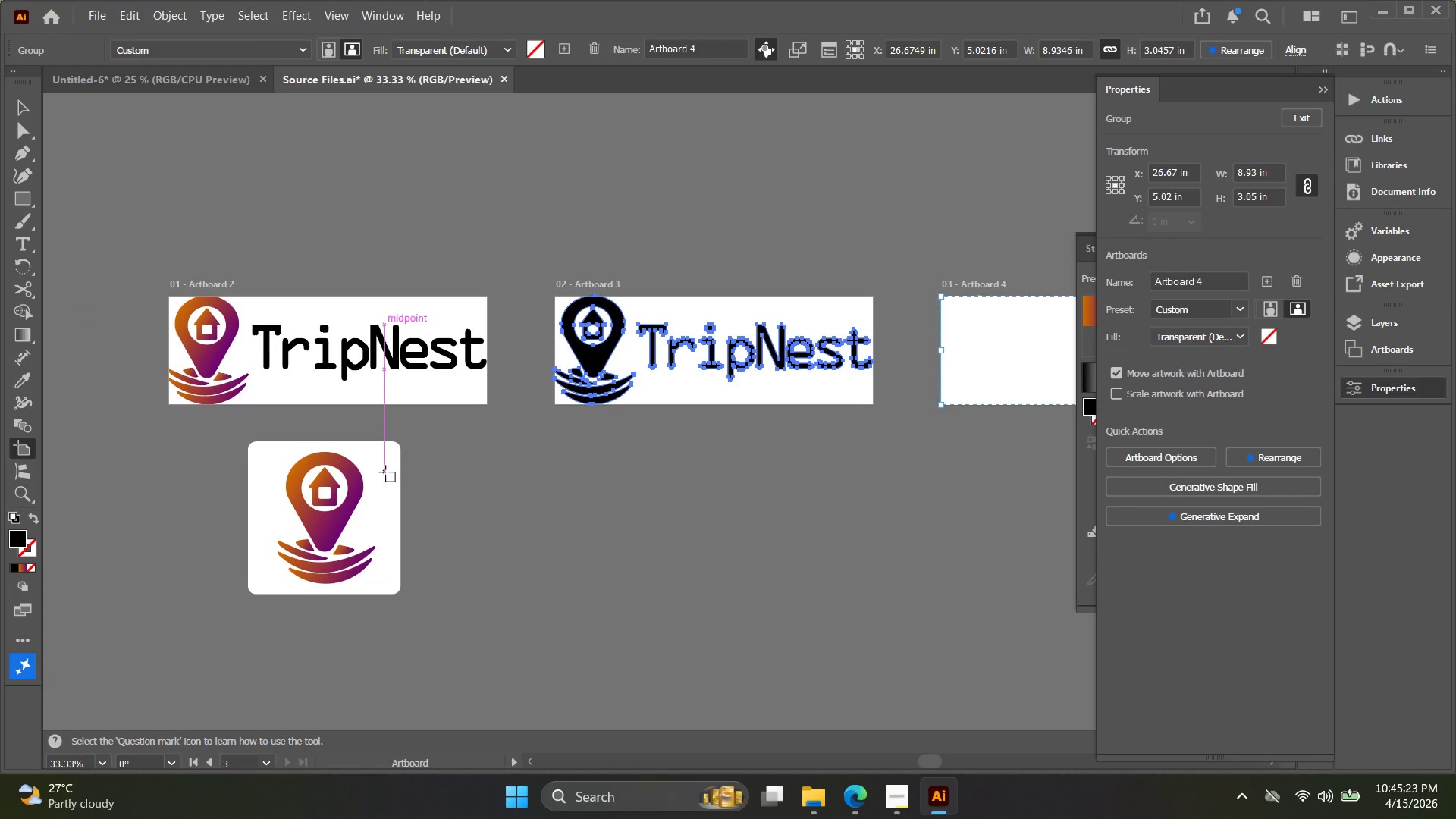 
left_click_drag(start_coordinate=[503, 466], to_coordinate=[682, 447])
 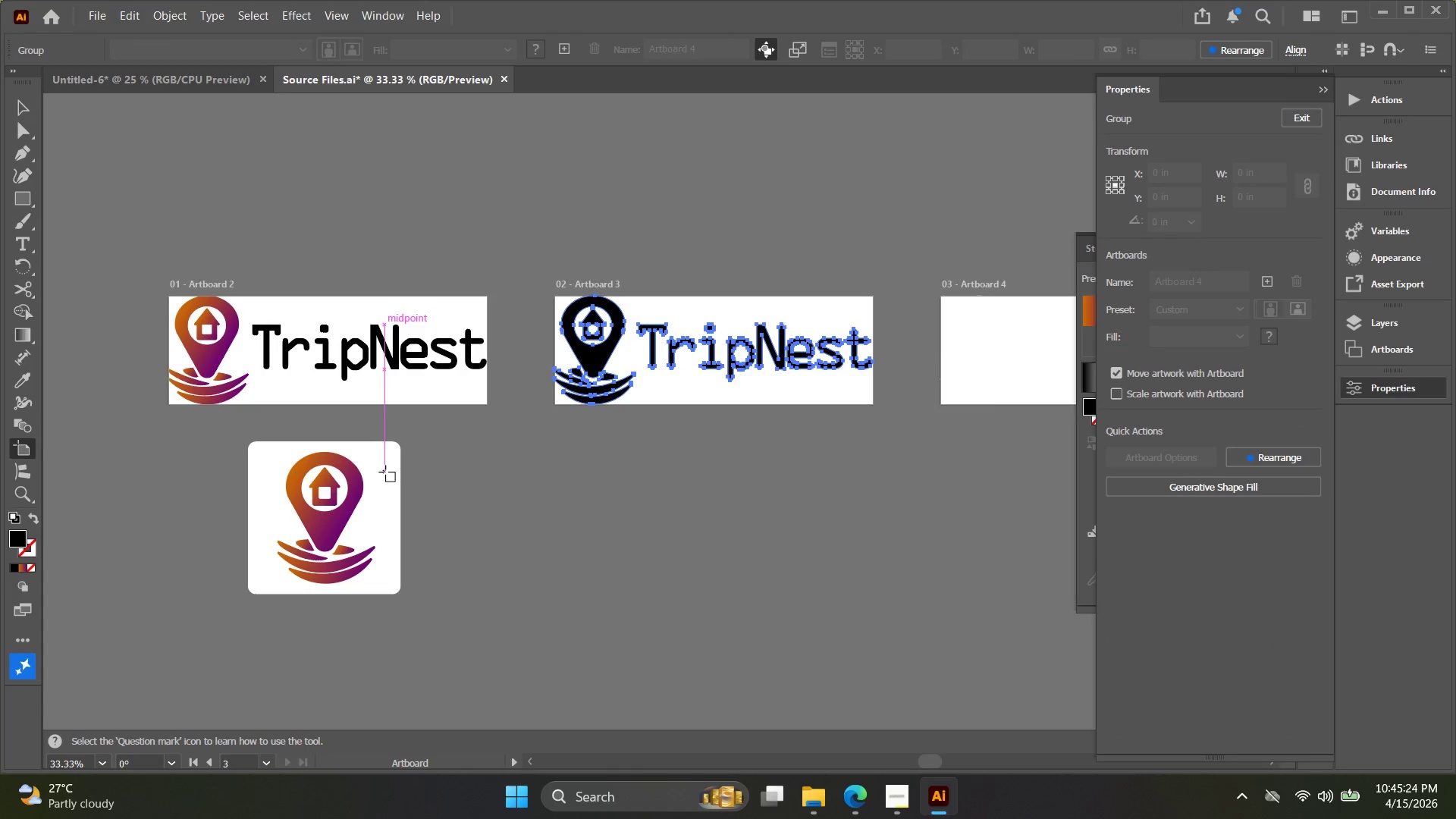 
double_click([385, 472])
 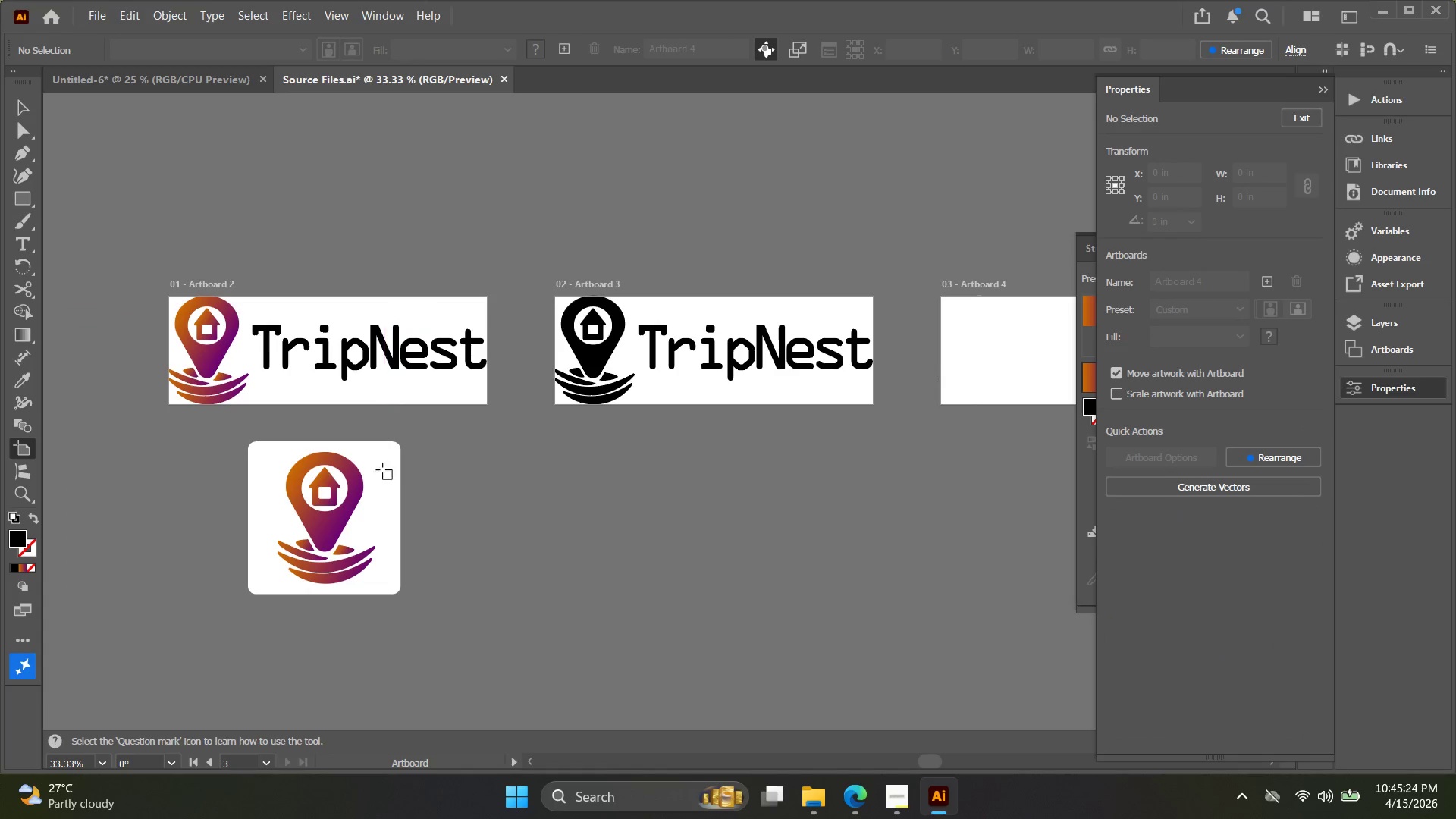 
triple_click([381, 468])
 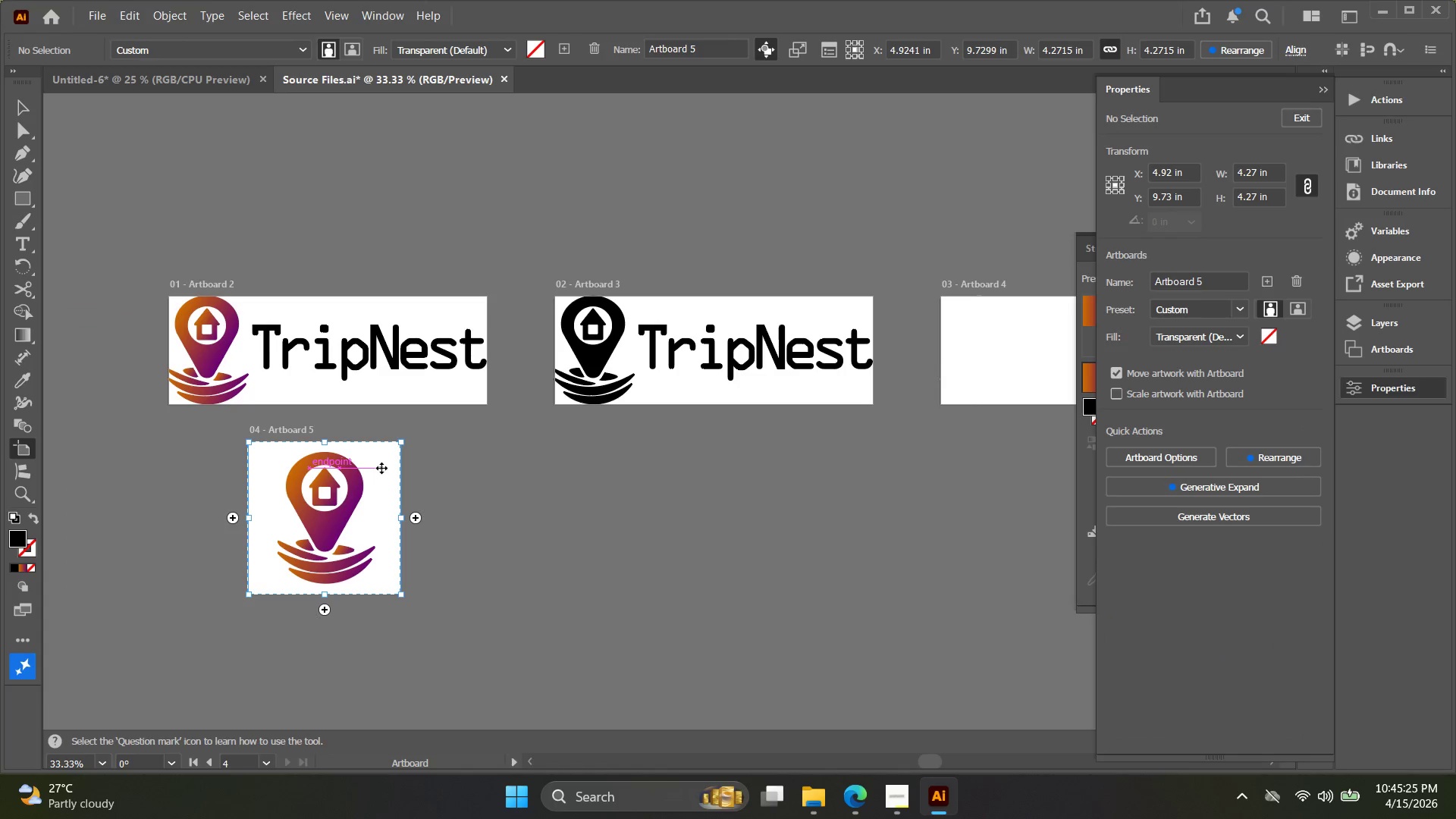 
key(V)
 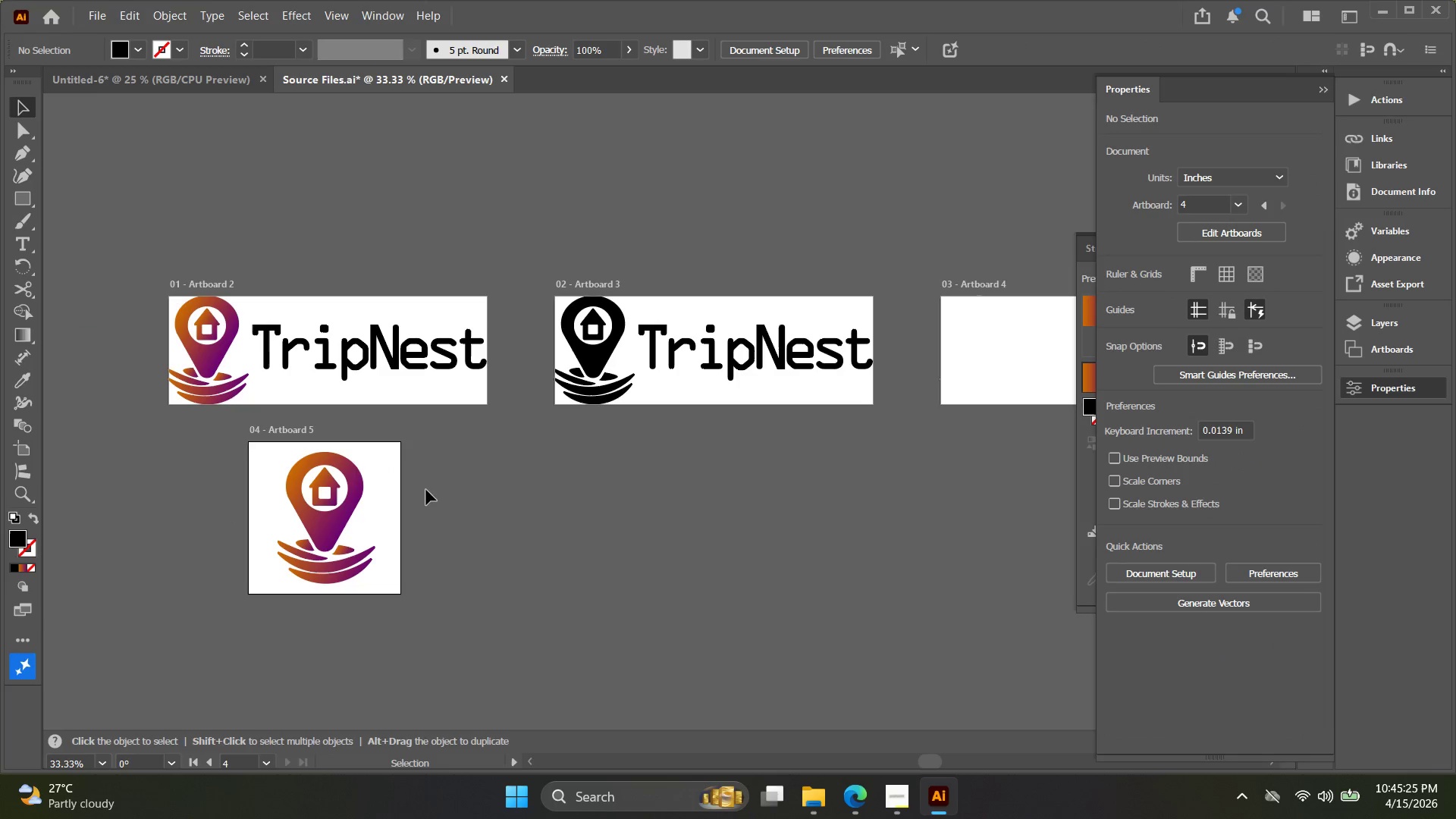 
key(Control+Shift+S)
 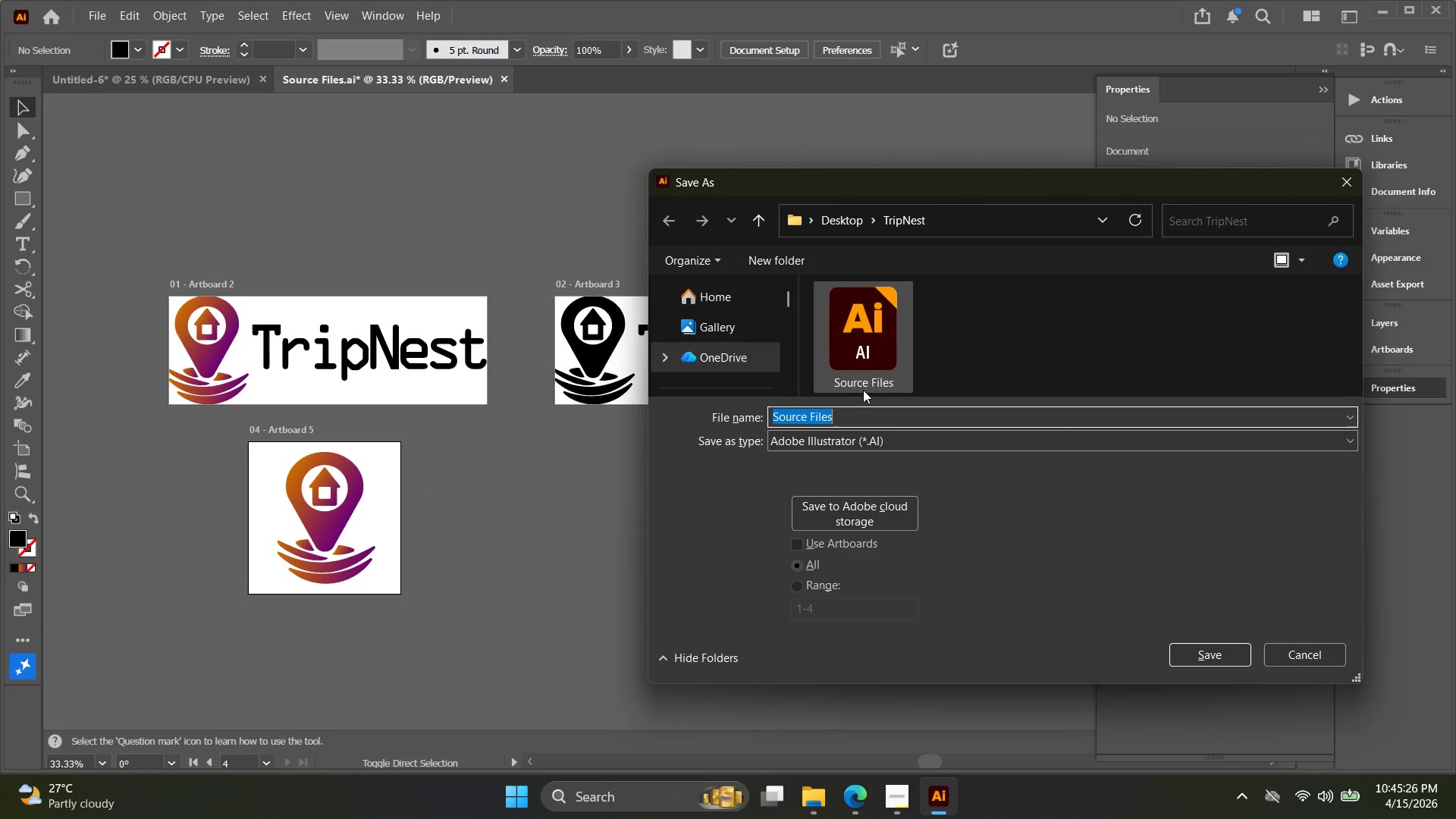 
left_click([867, 357])
 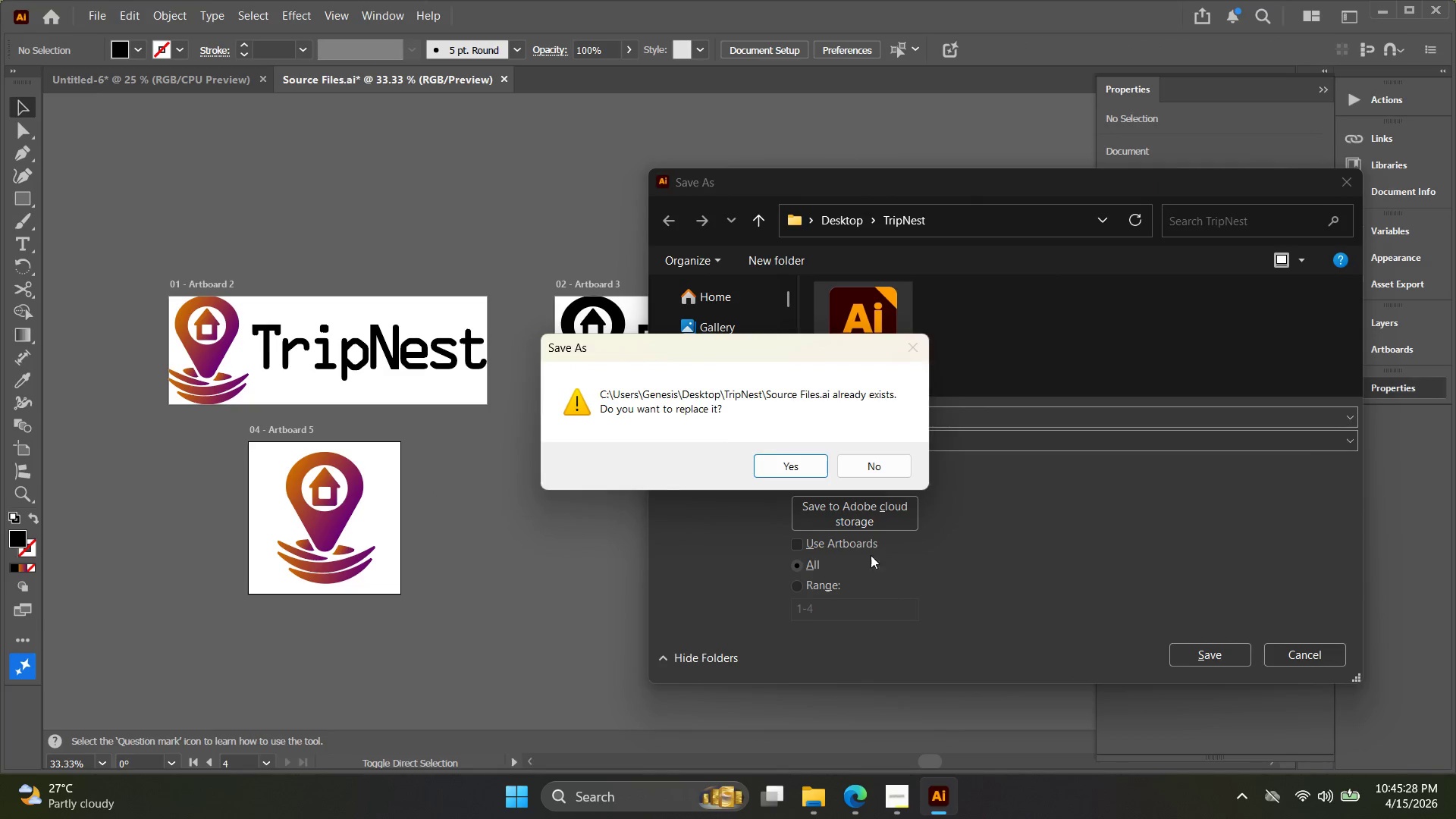 
left_click([795, 461])
 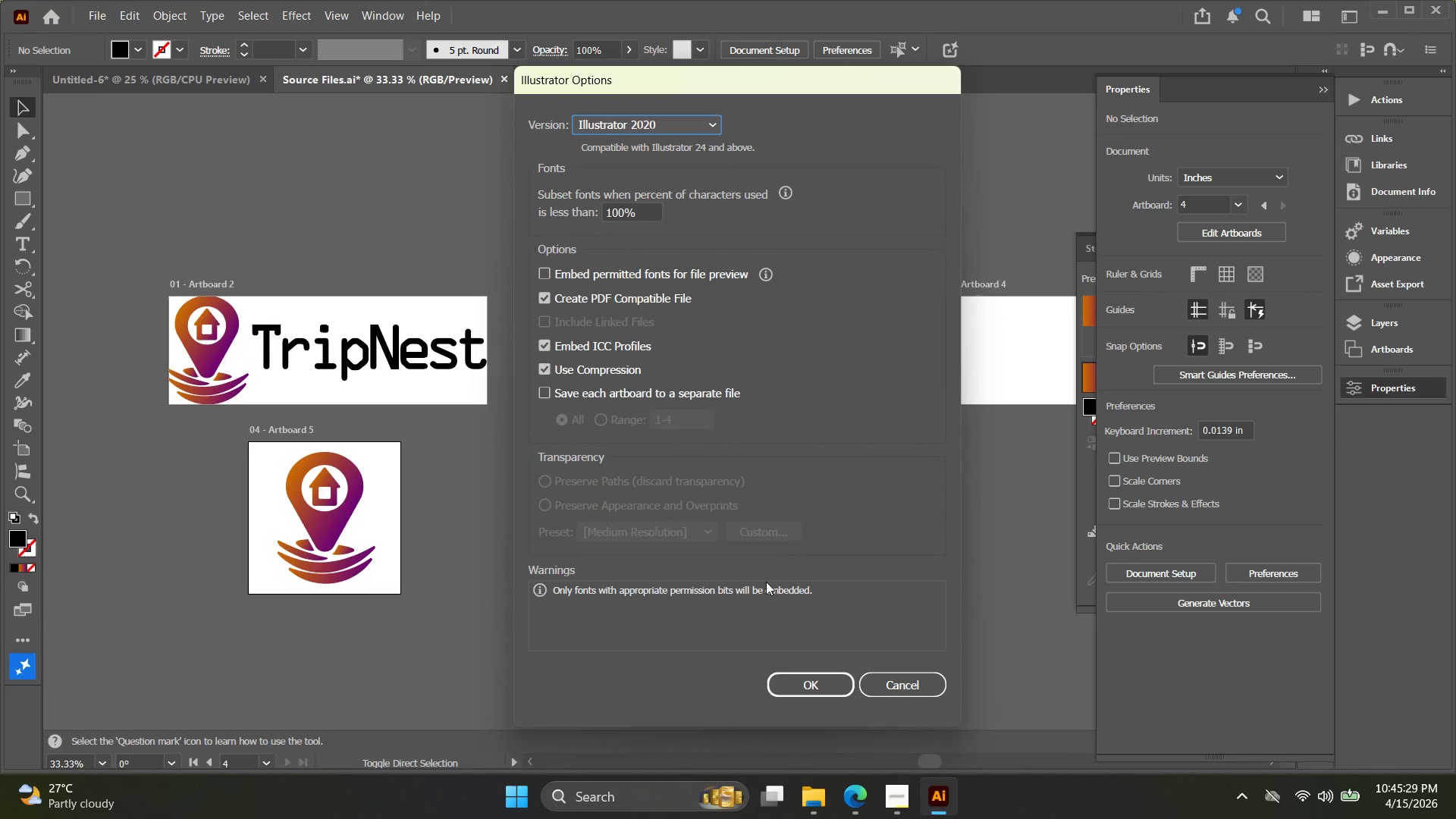 
left_click([817, 695])
 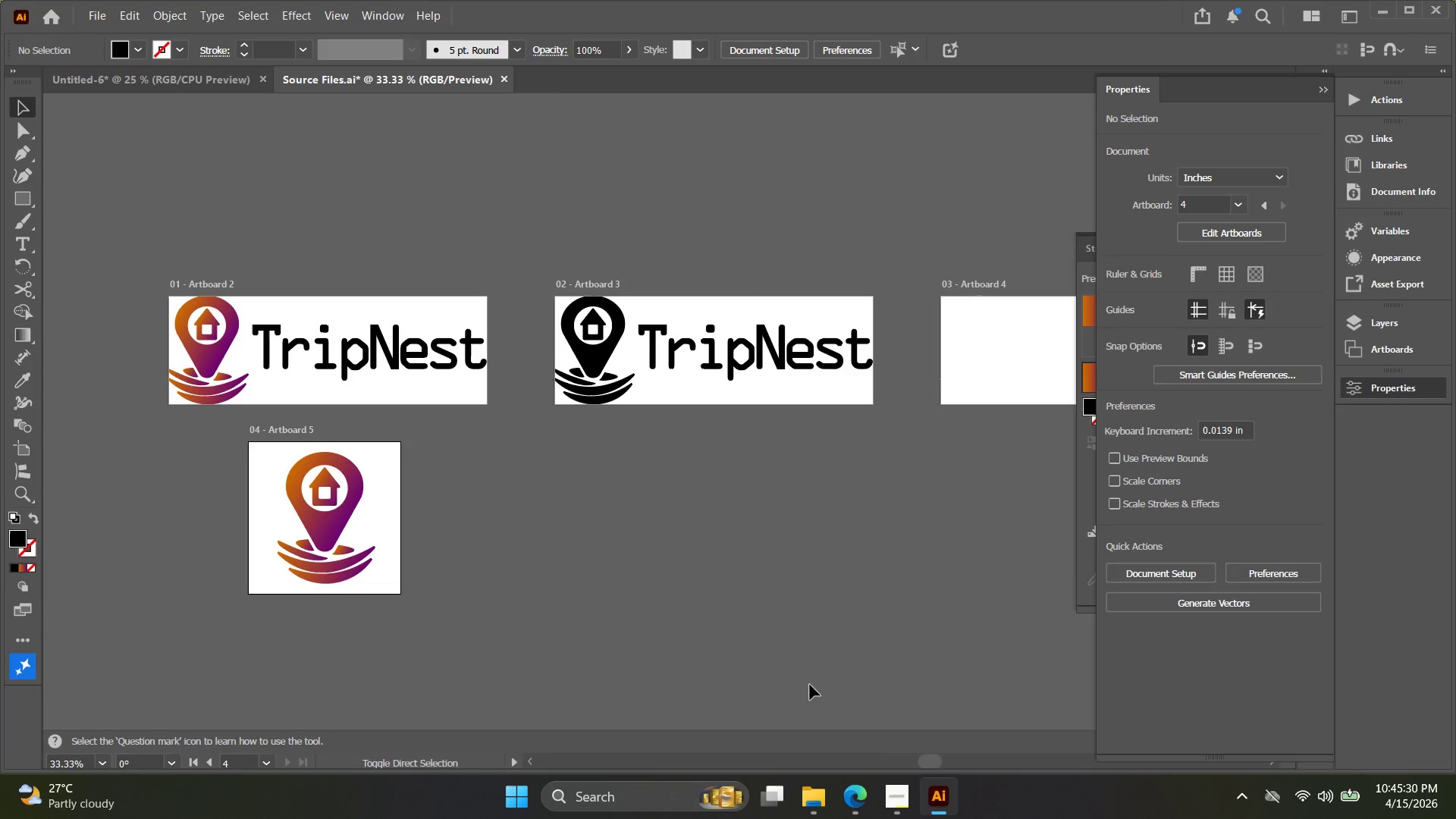 
key(V)
 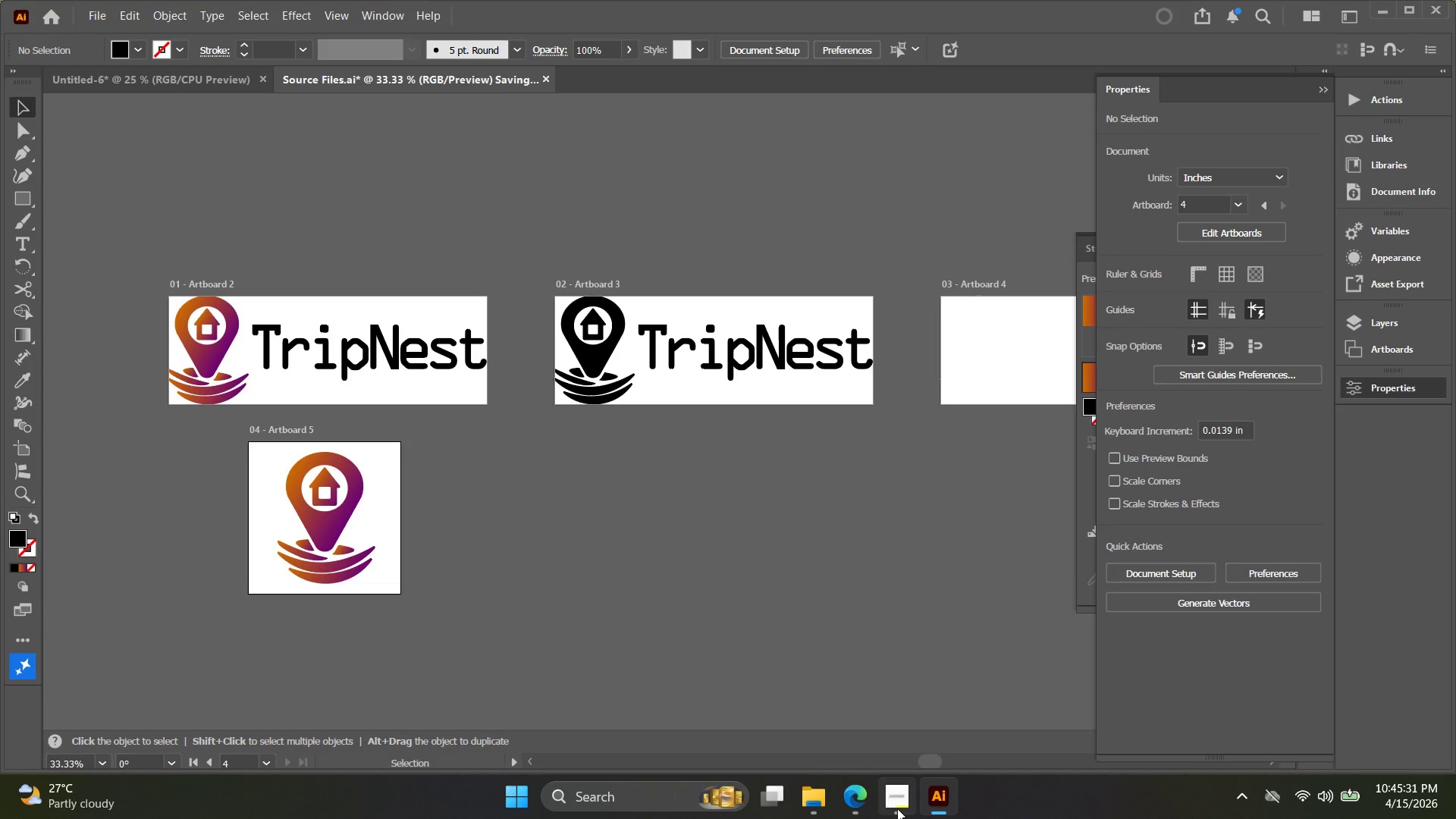 
left_click([897, 816])